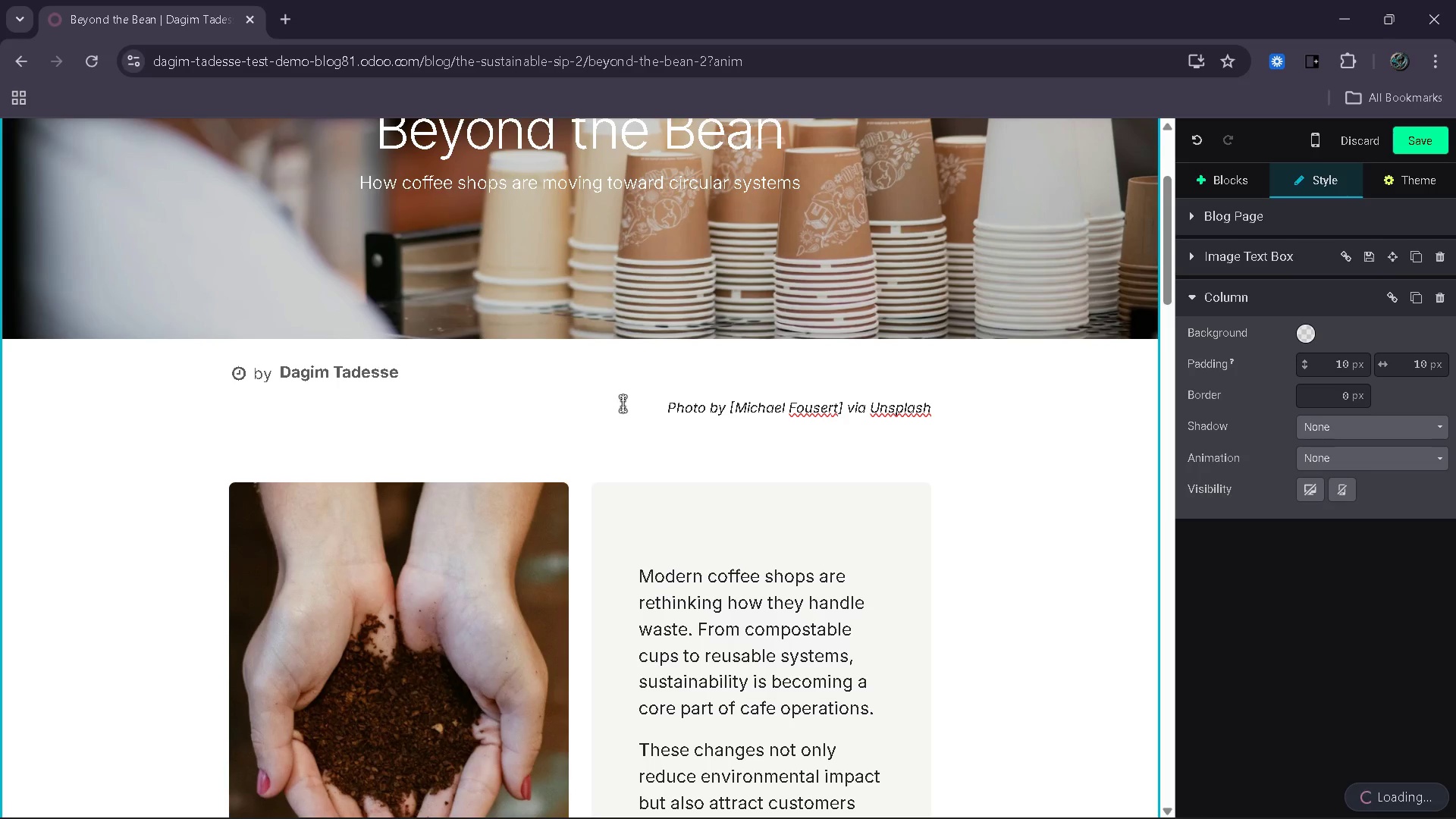 
left_click_drag(start_coordinate=[648, 405], to_coordinate=[947, 408])
 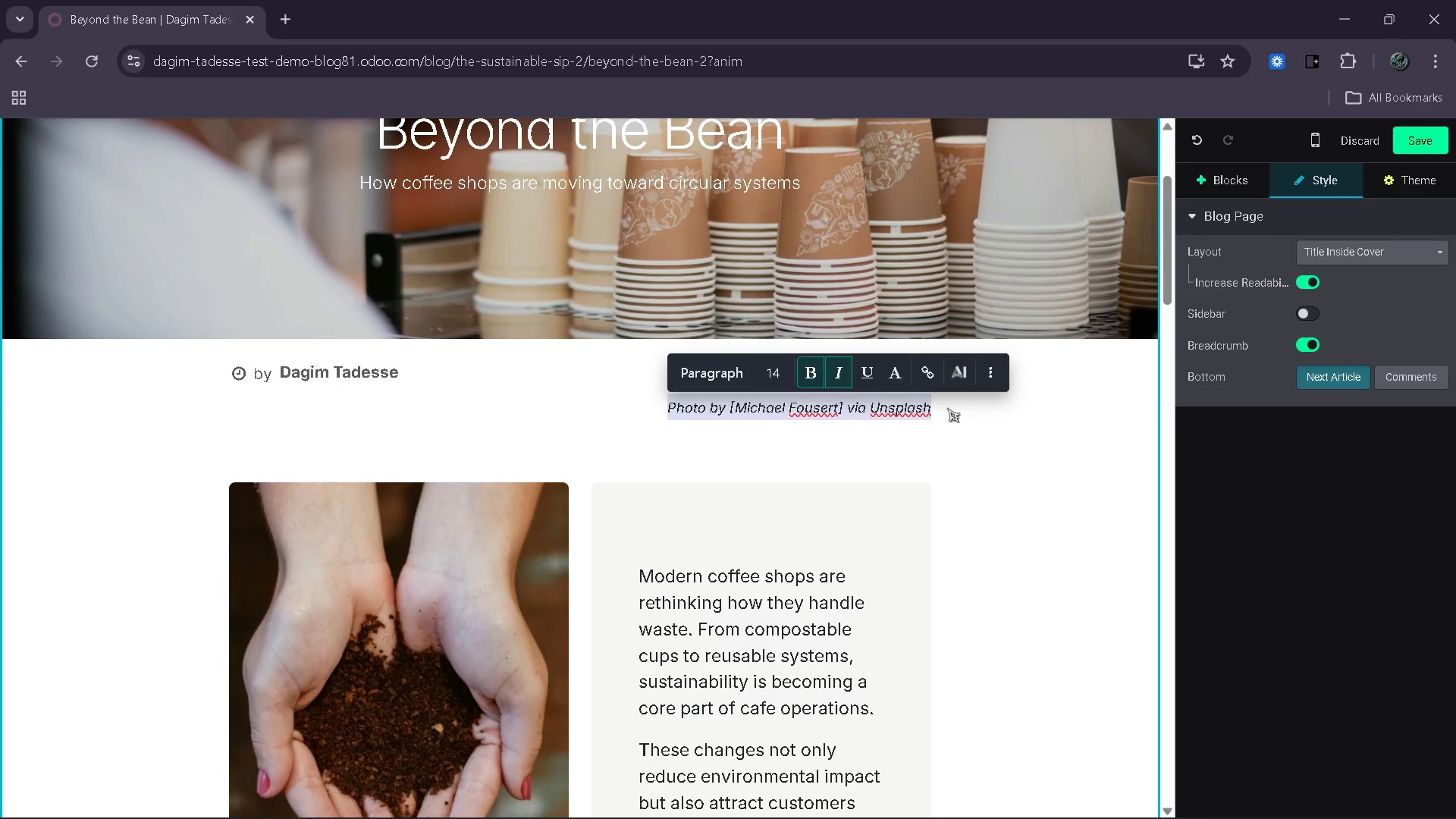 
key(Control+C)
 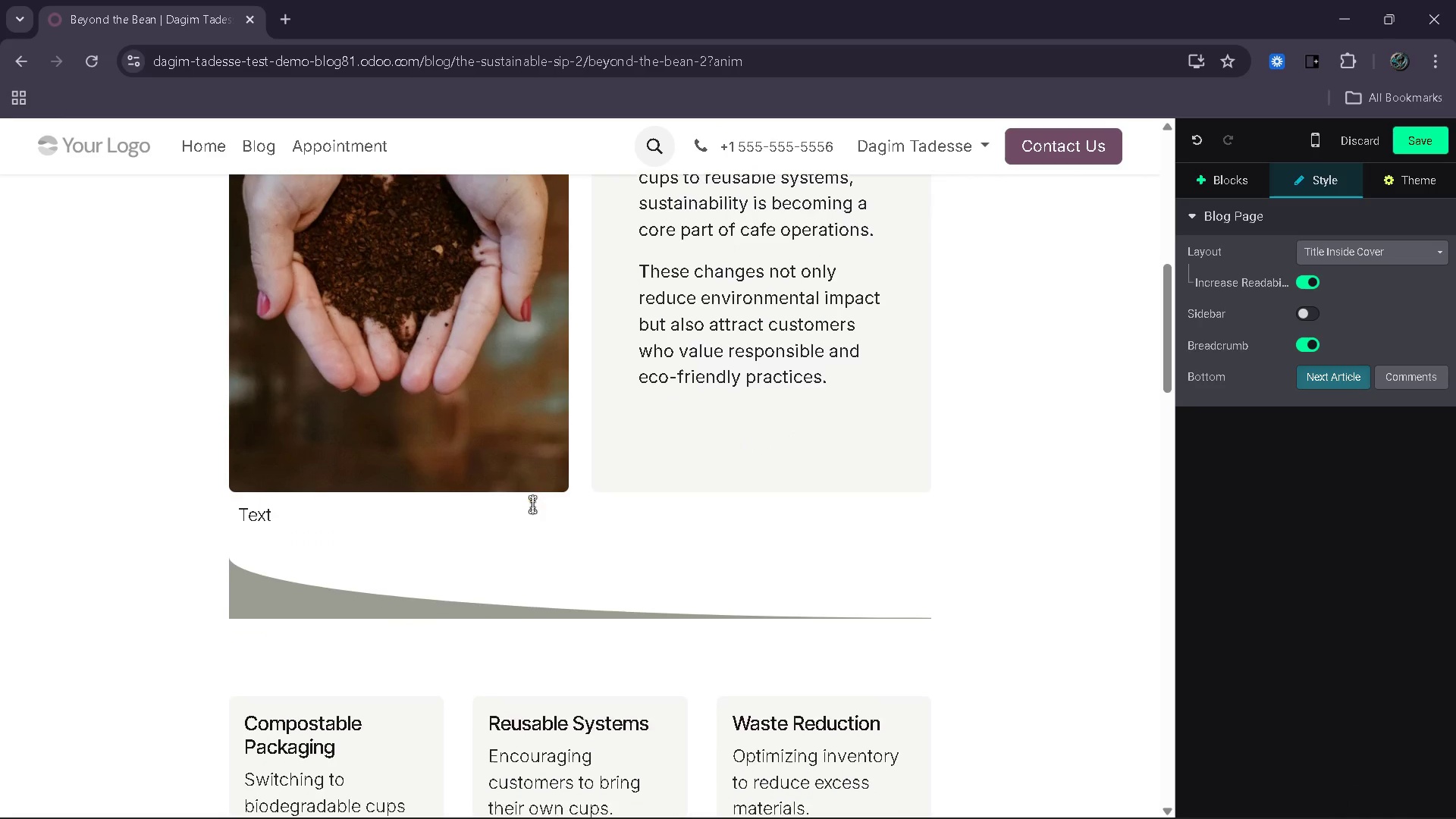 
left_click_drag(start_coordinate=[322, 499], to_coordinate=[216, 519])
 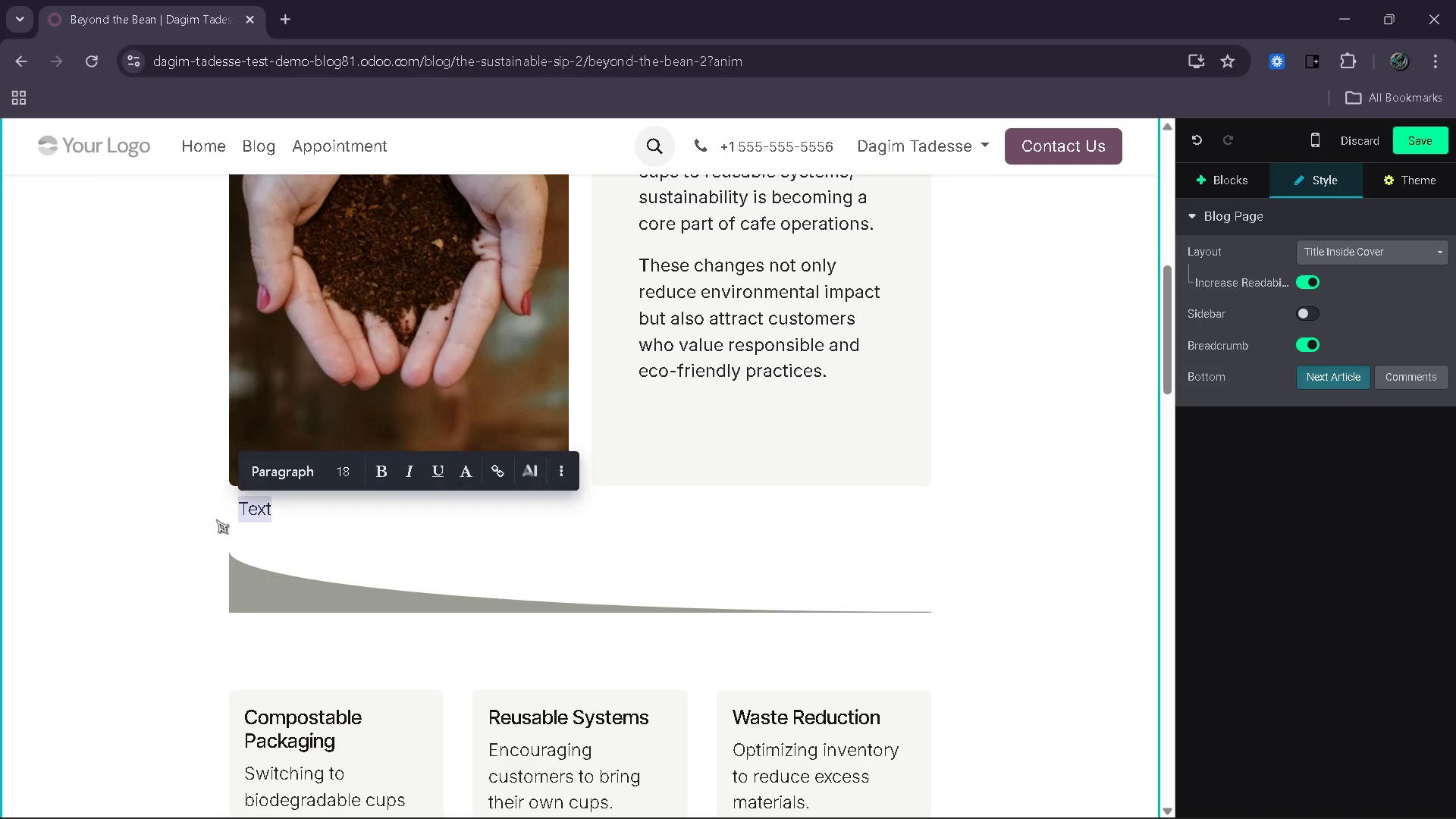 
key(Control+V)
 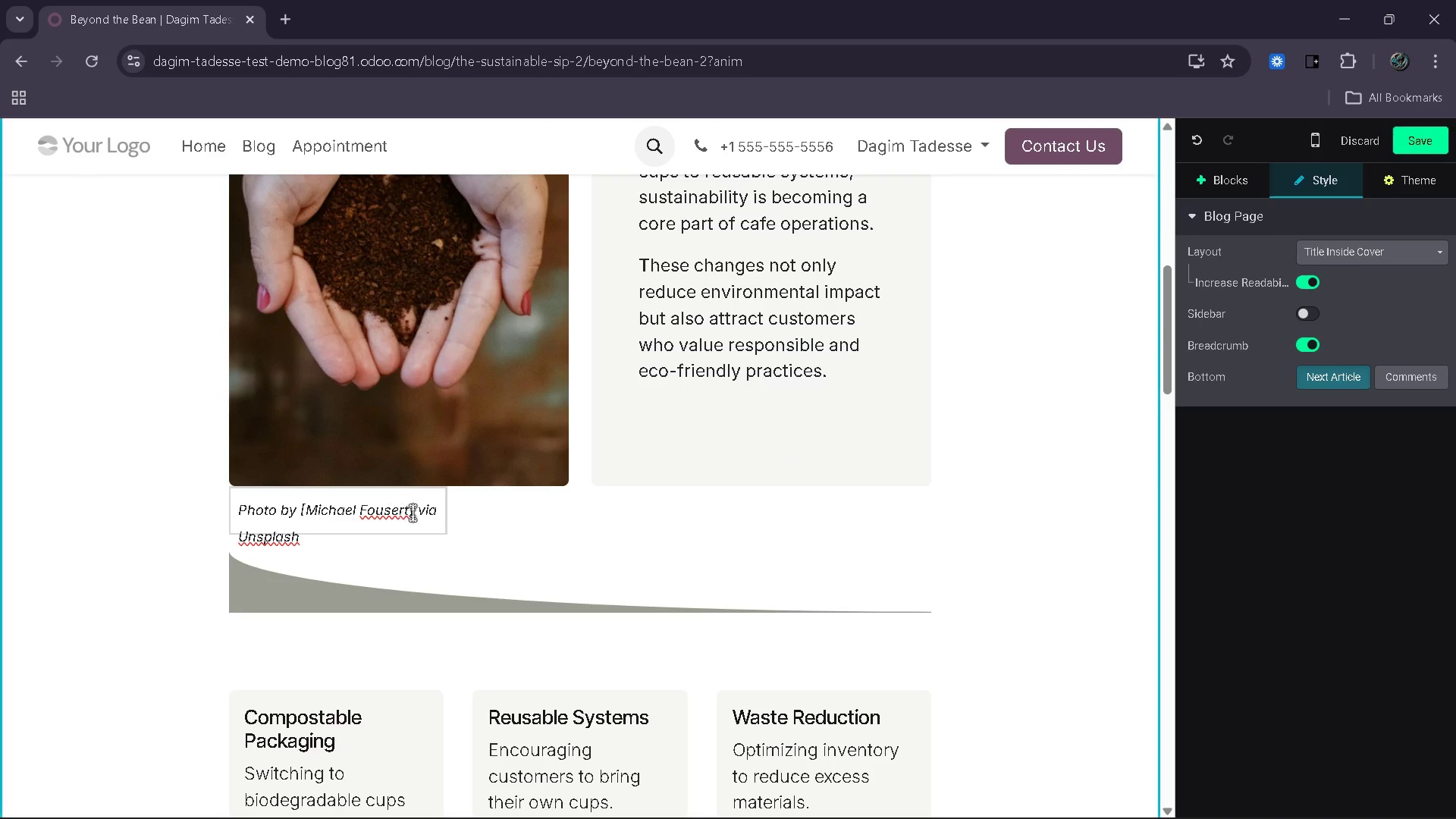 
left_click([410, 515])
 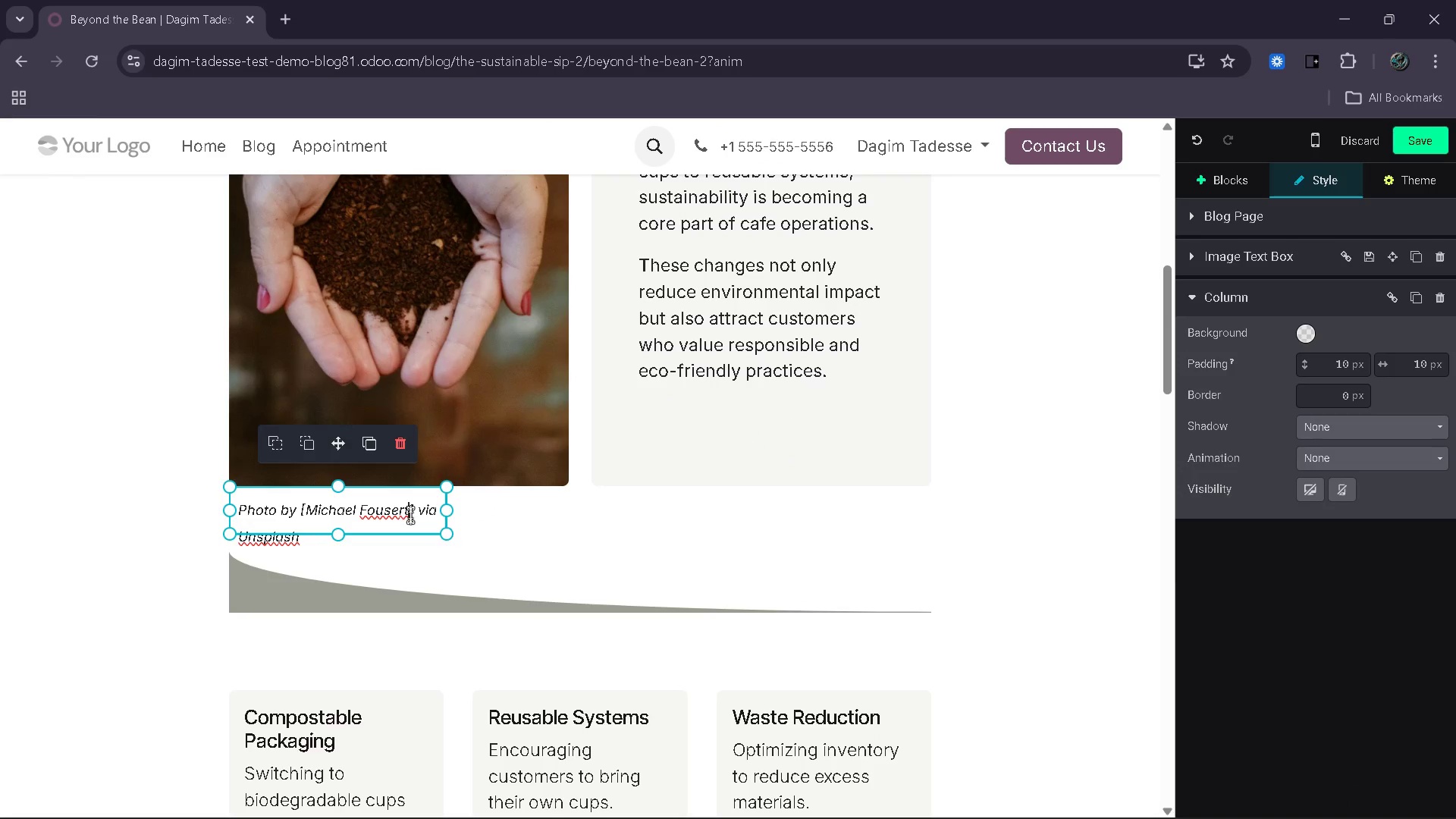 
key(Backspace)
 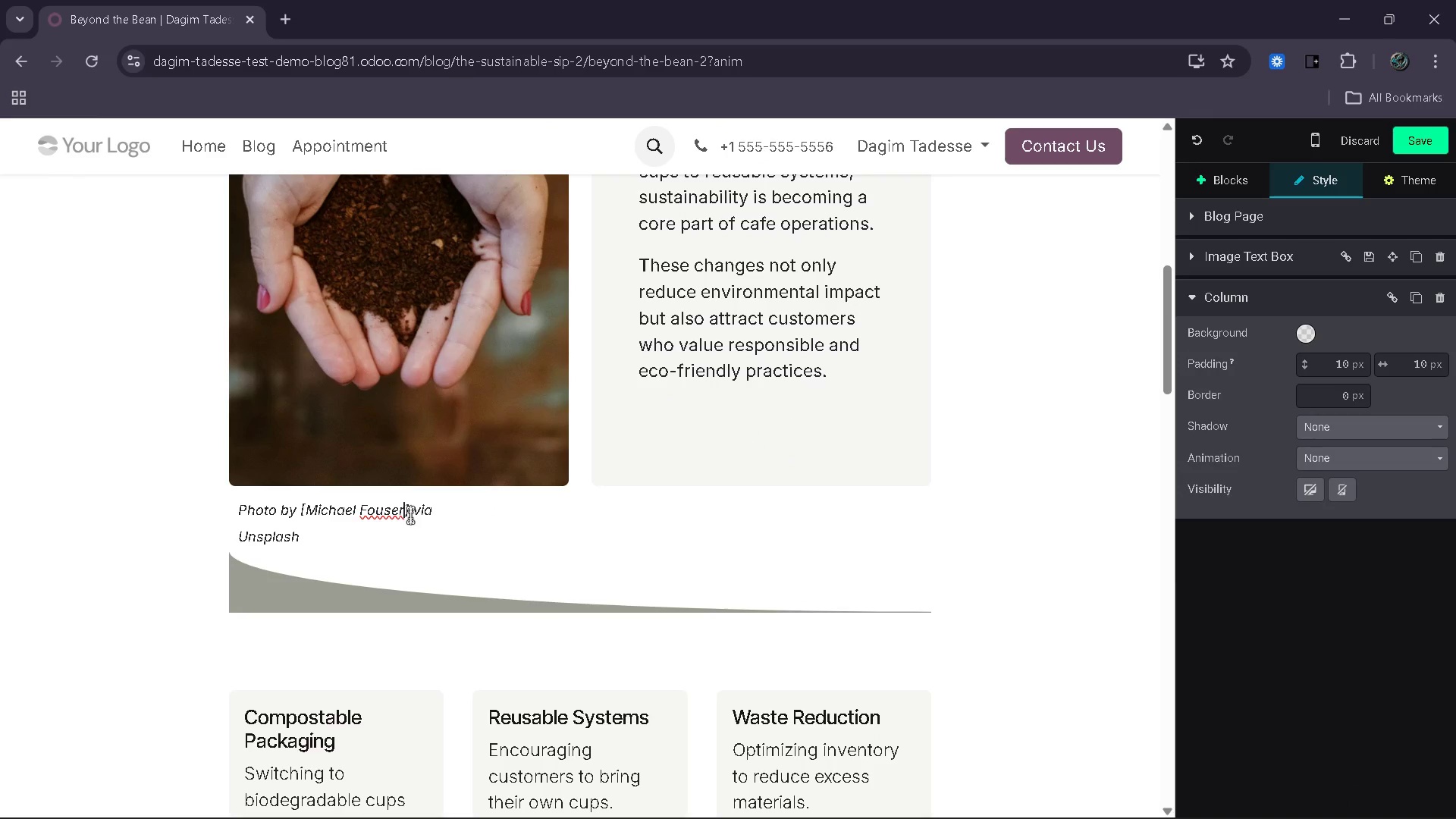 
key(Backspace)
 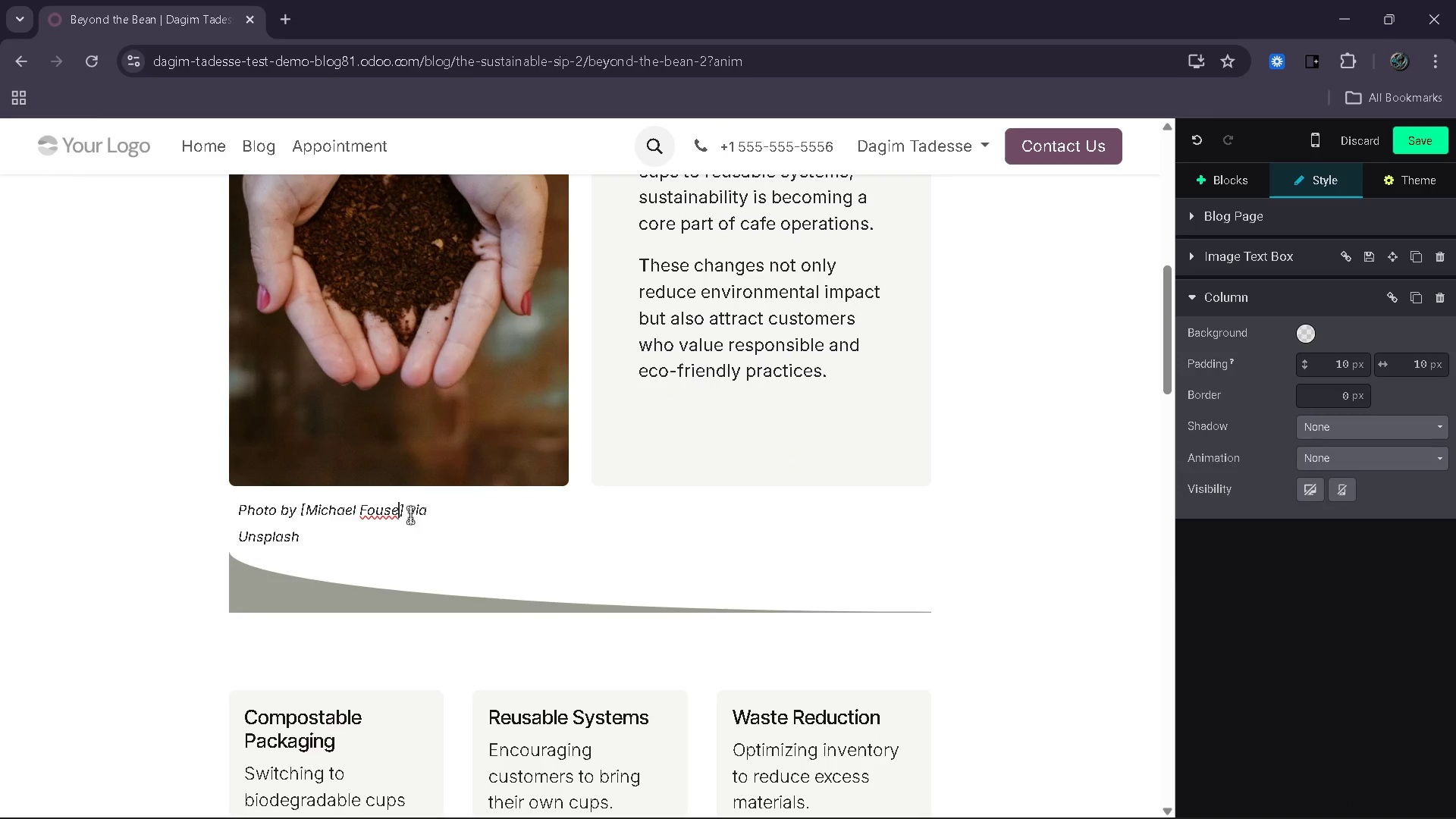 
key(Backspace)
 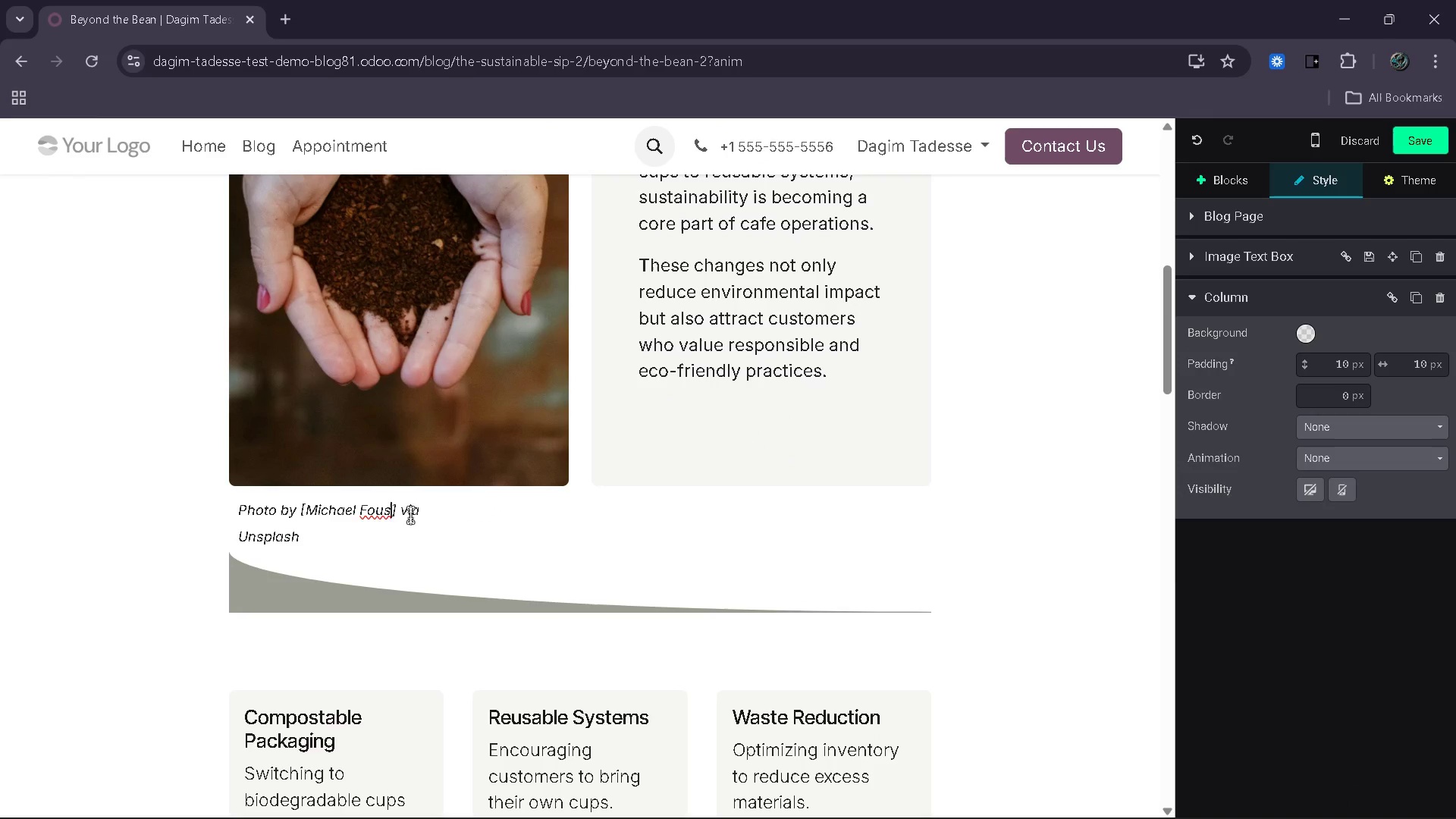 
key(Backspace)
 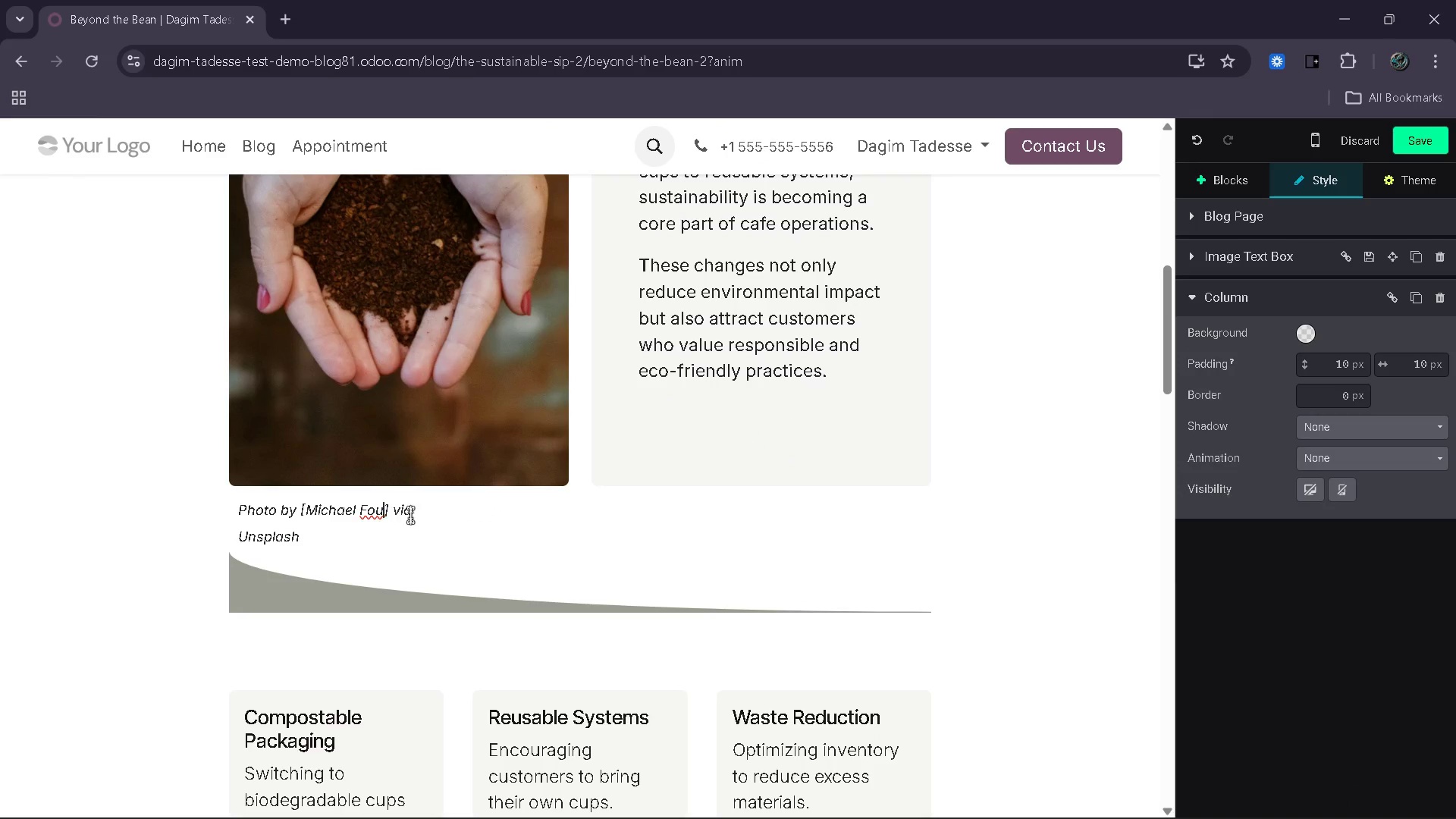 
key(Backspace)
 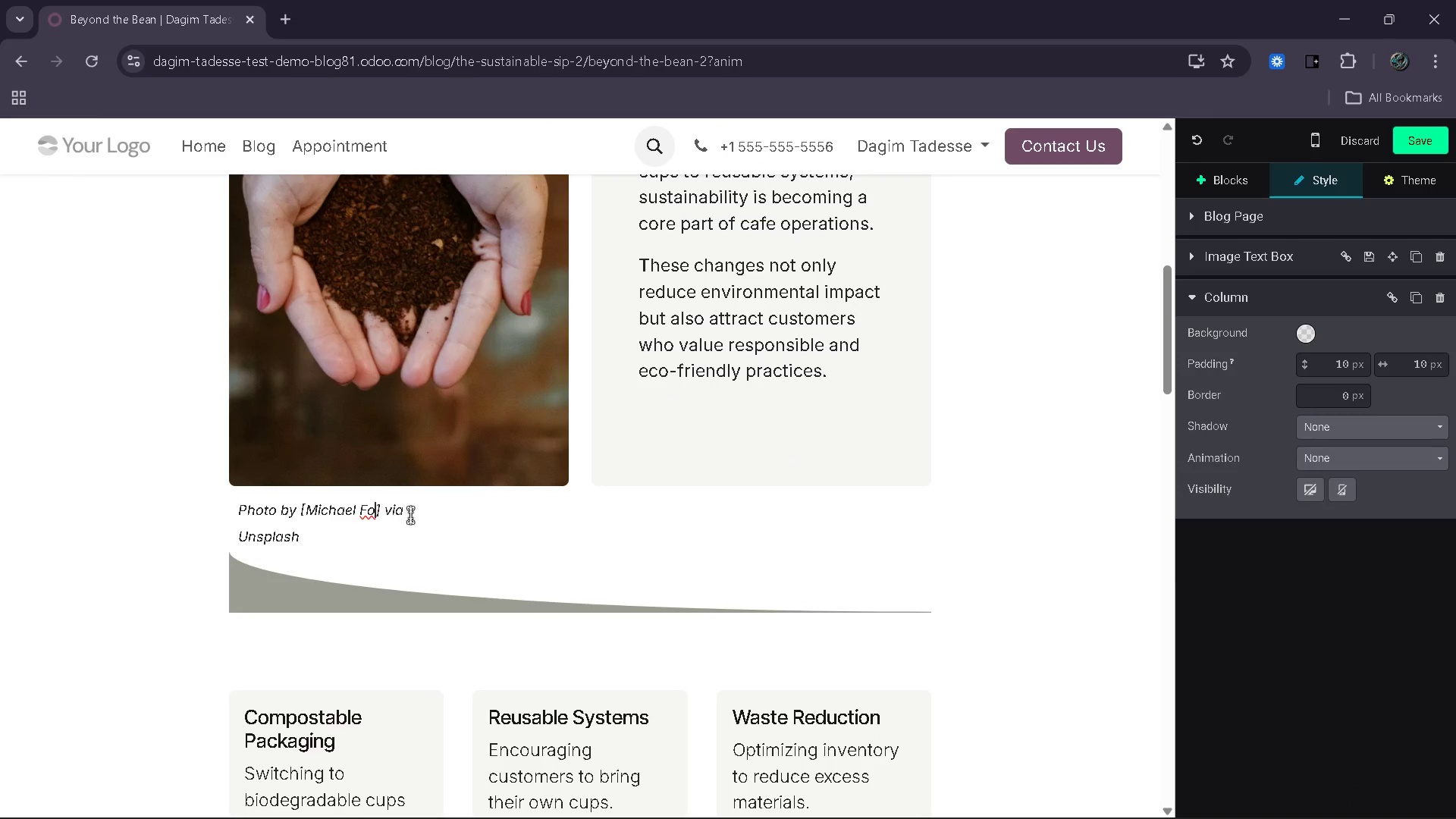 
key(Backspace)
key(Backspace)
key(Backspace)
key(Backspace)
key(Backspace)
key(Backspace)
key(Backspace)
key(Backspace)
key(Backspace)
key(Backspace)
type(Gabi Miranda)
 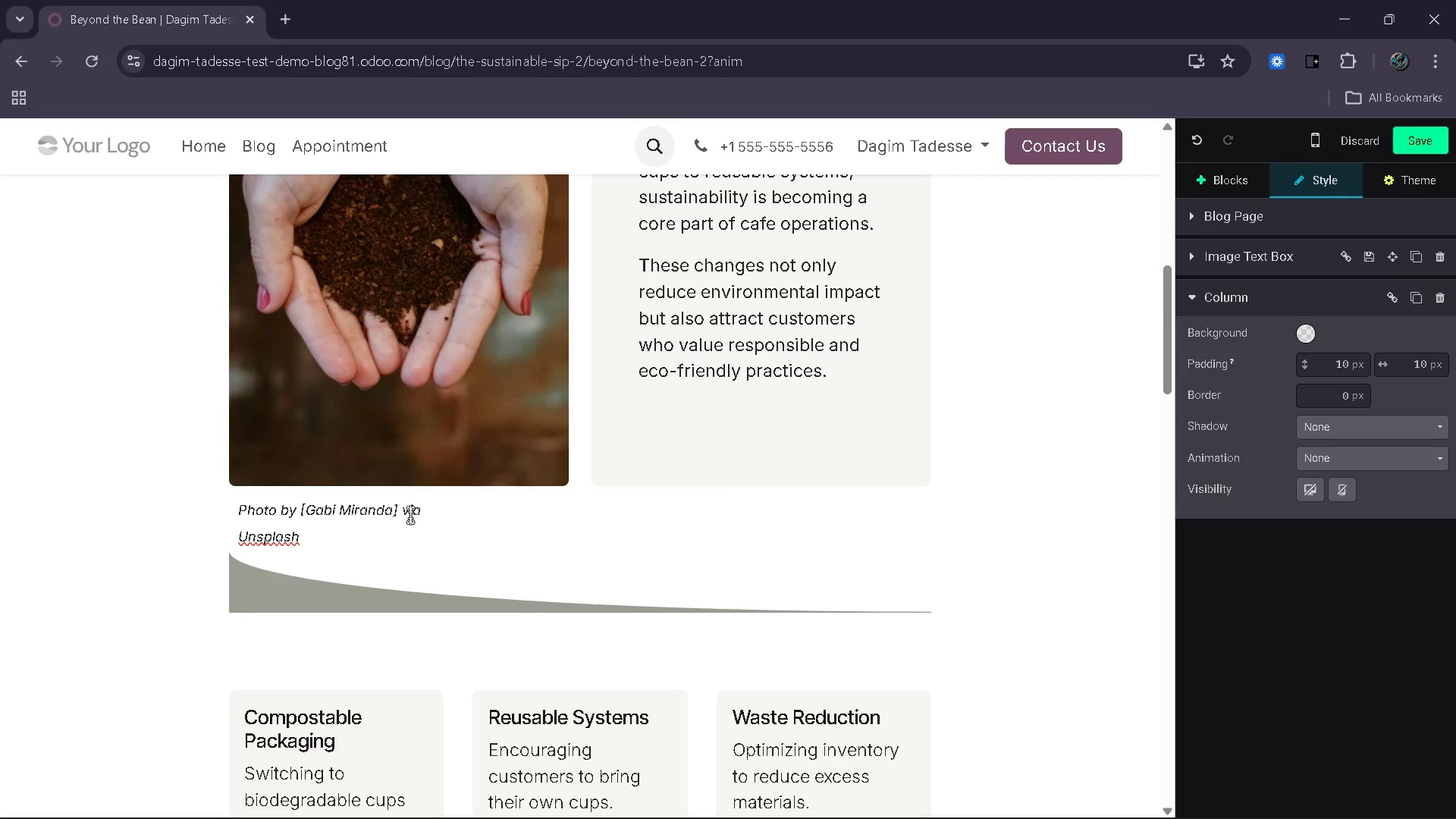 
wait(5.77)
 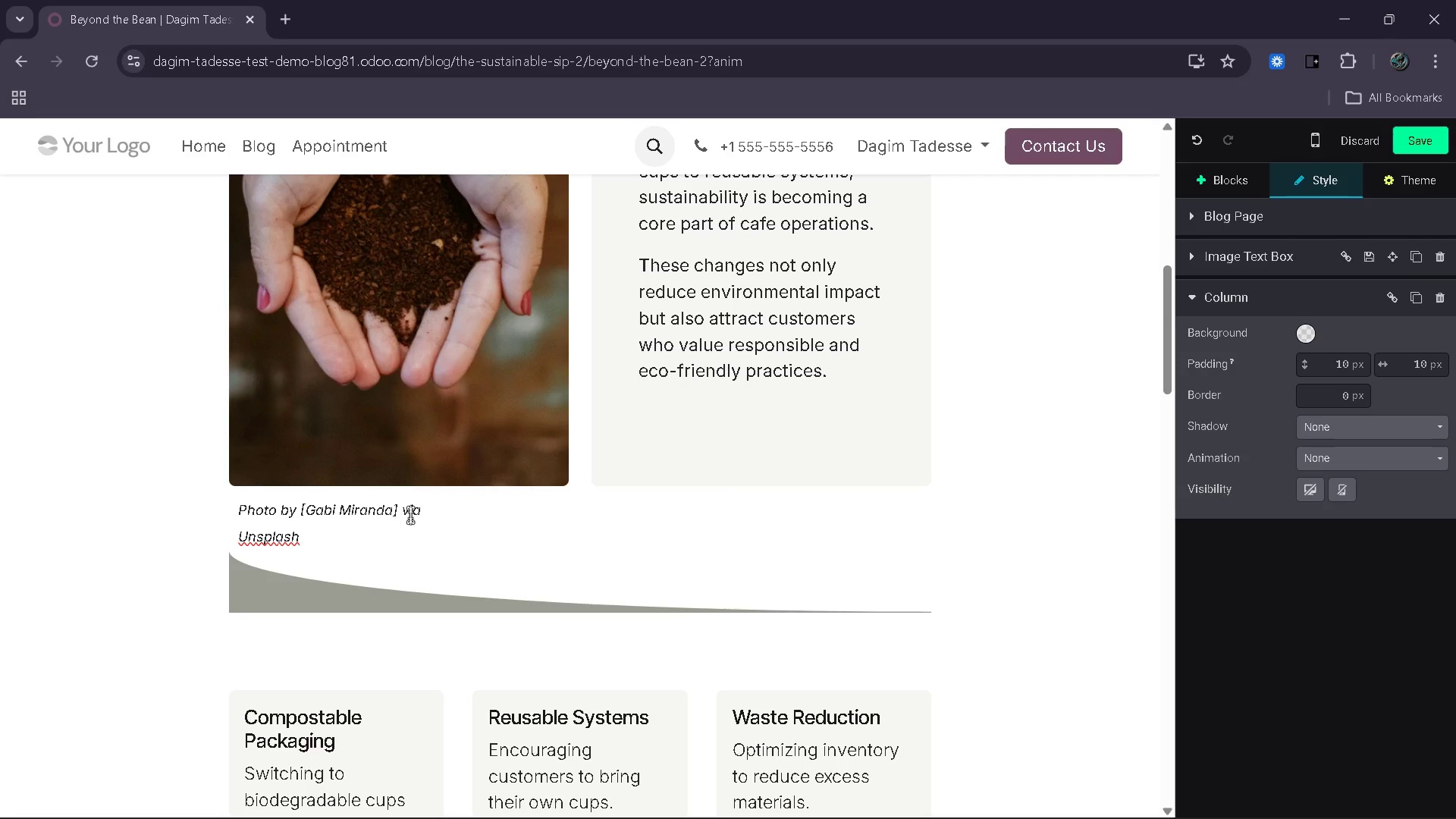 
left_click_drag(start_coordinate=[452, 516], to_coordinate=[516, 516])
 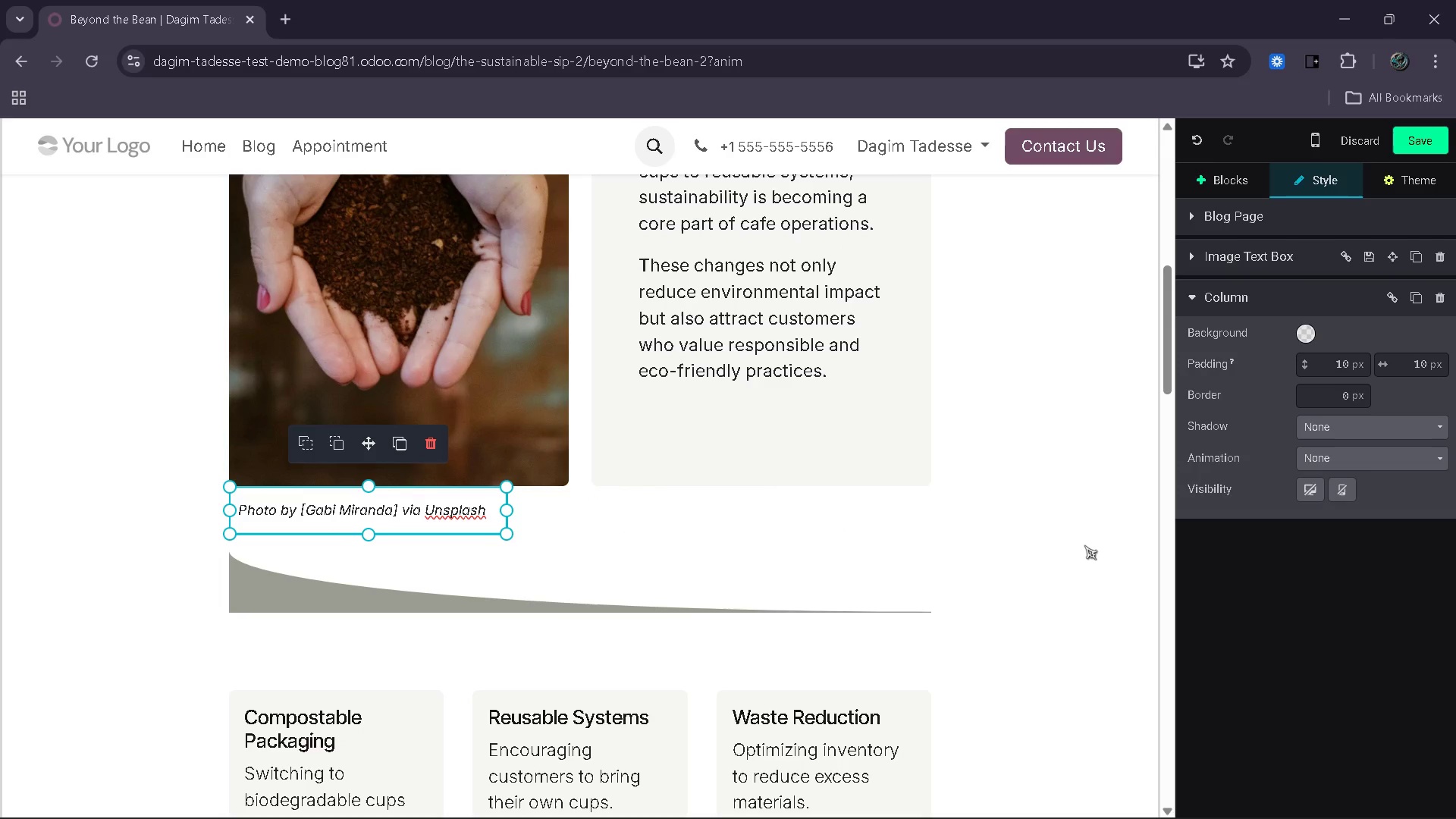 
left_click([1084, 545])
 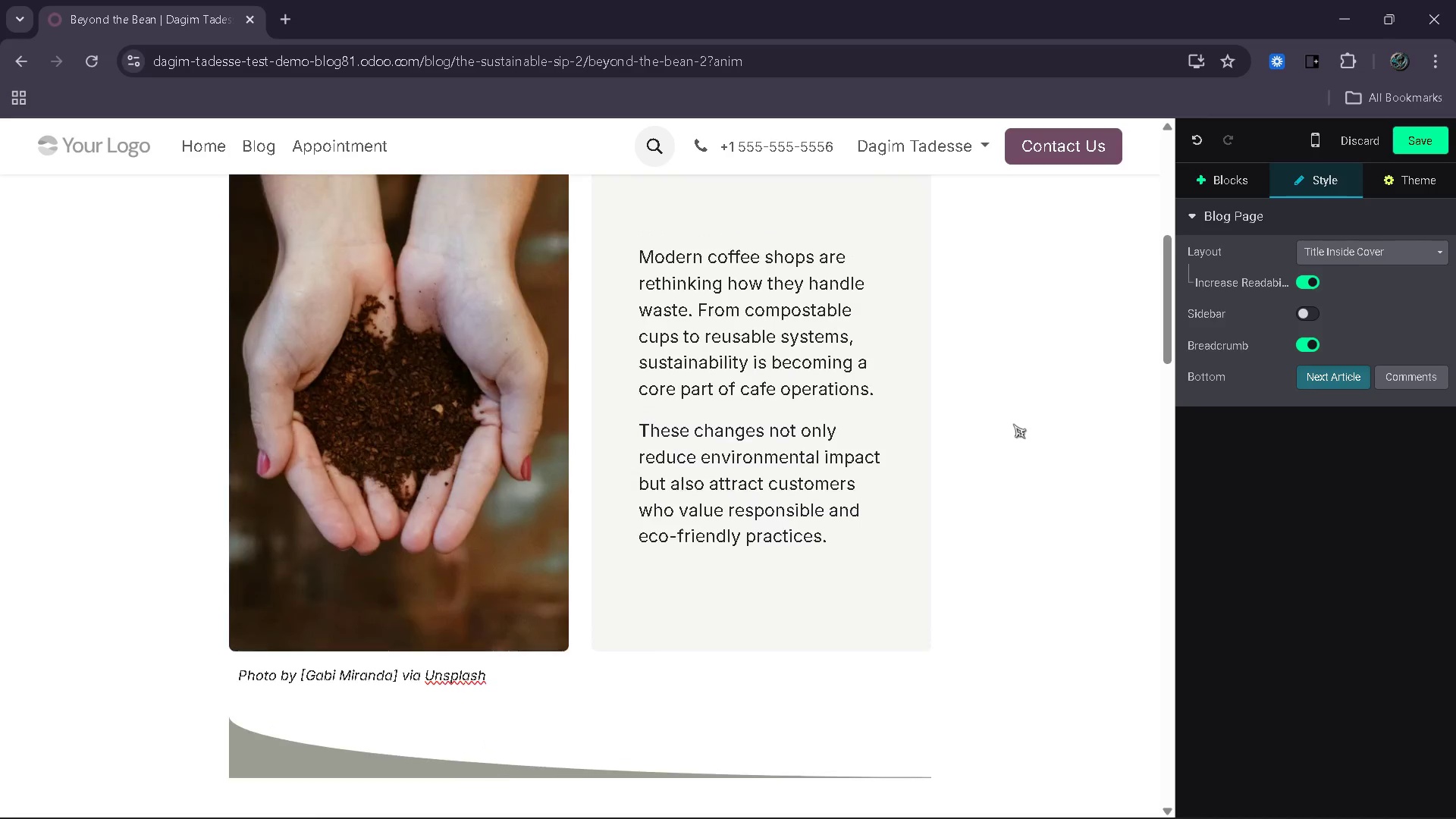 
wait(16.25)
 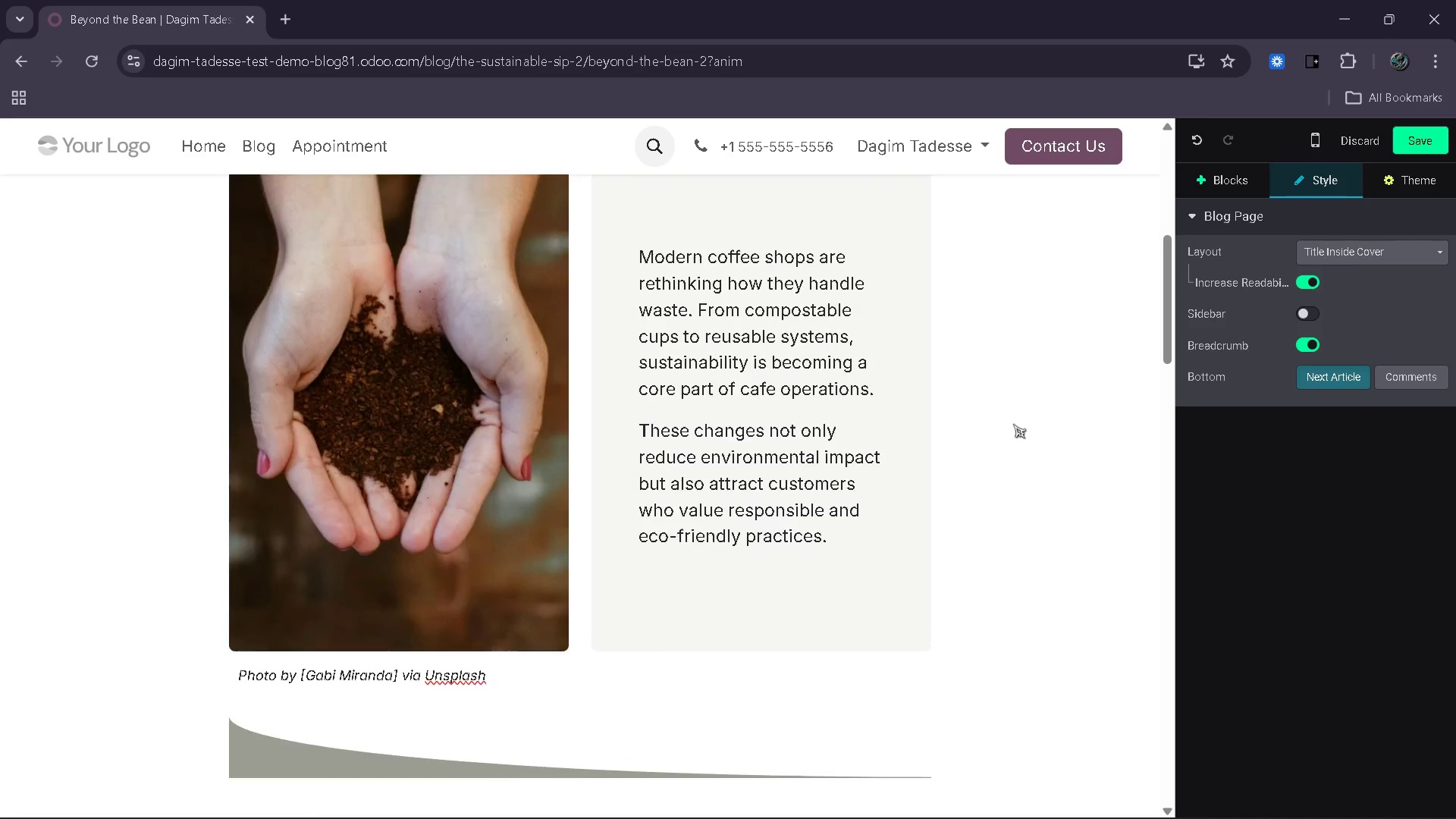 
left_click([1430, 143])
 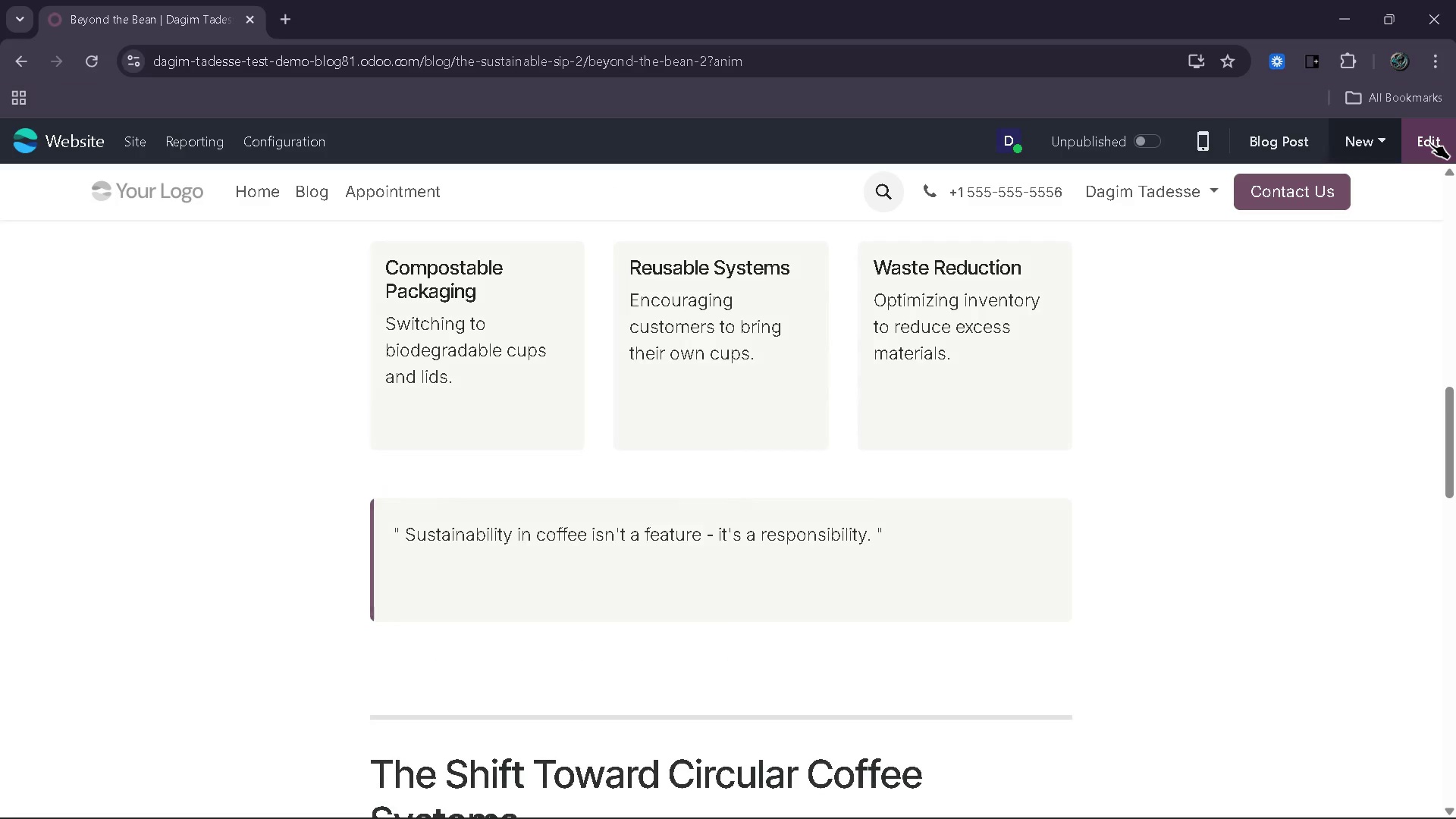 
wait(7.22)
 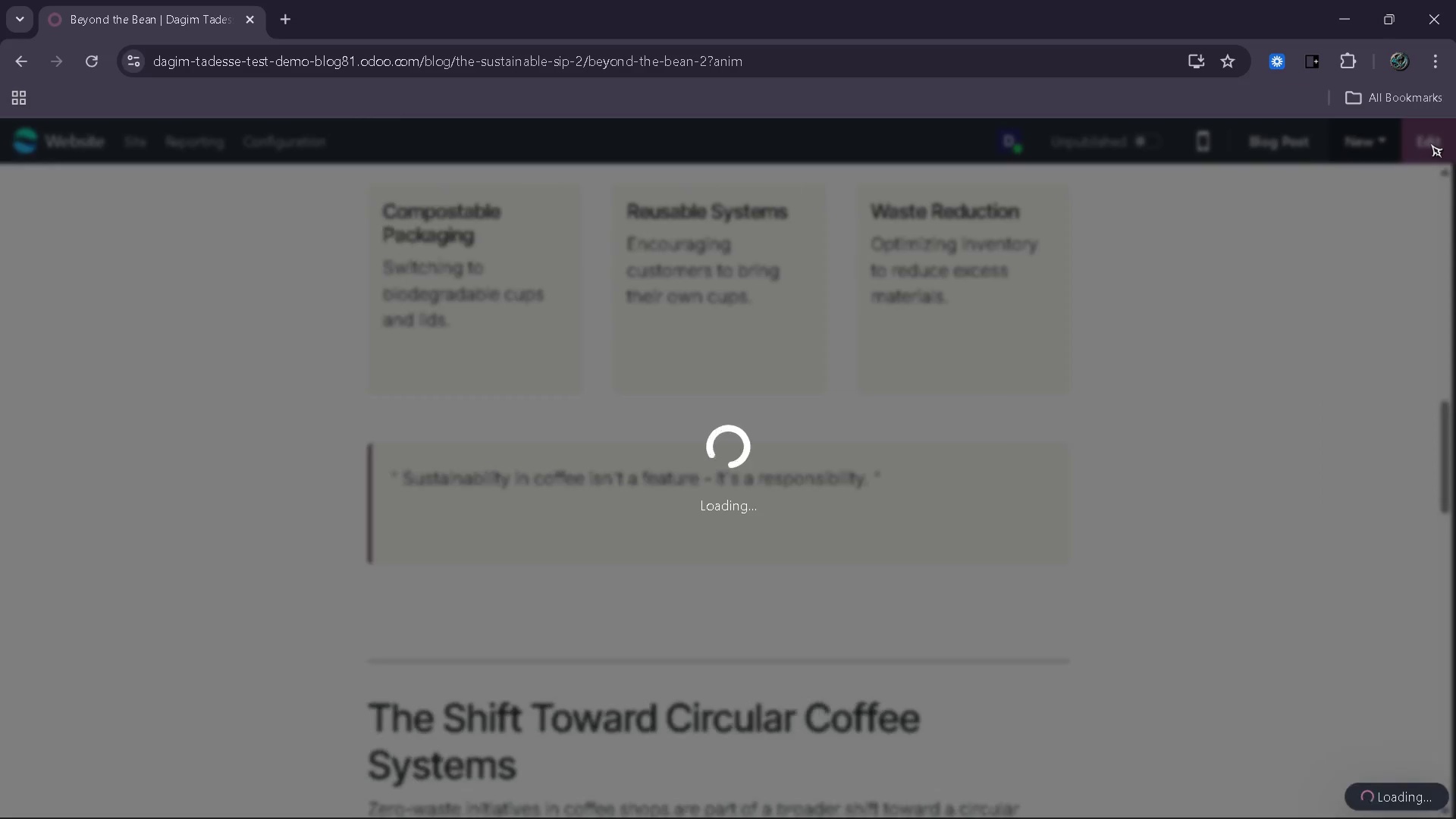 
left_click([130, 134])
 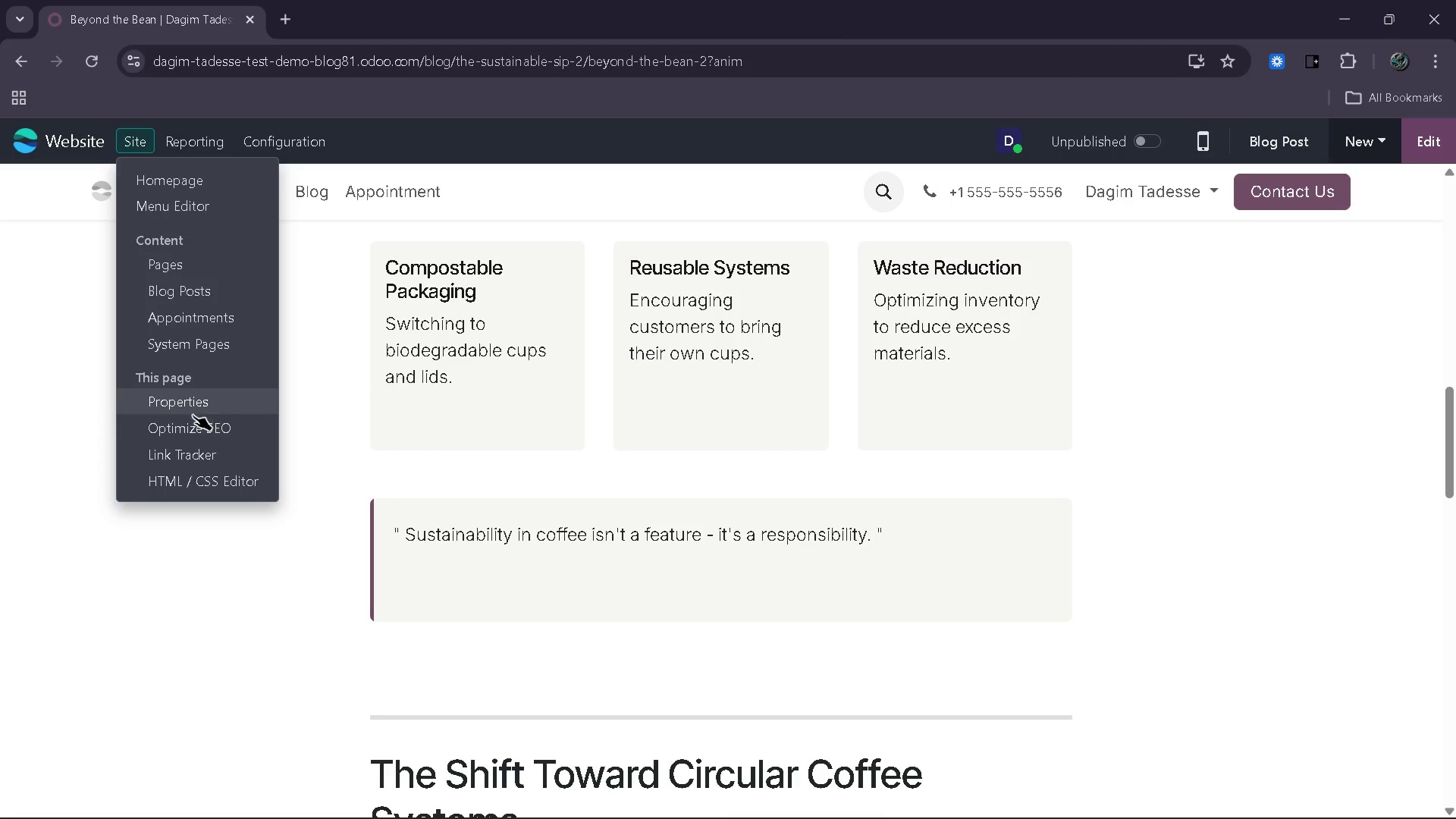 
left_click([193, 416])
 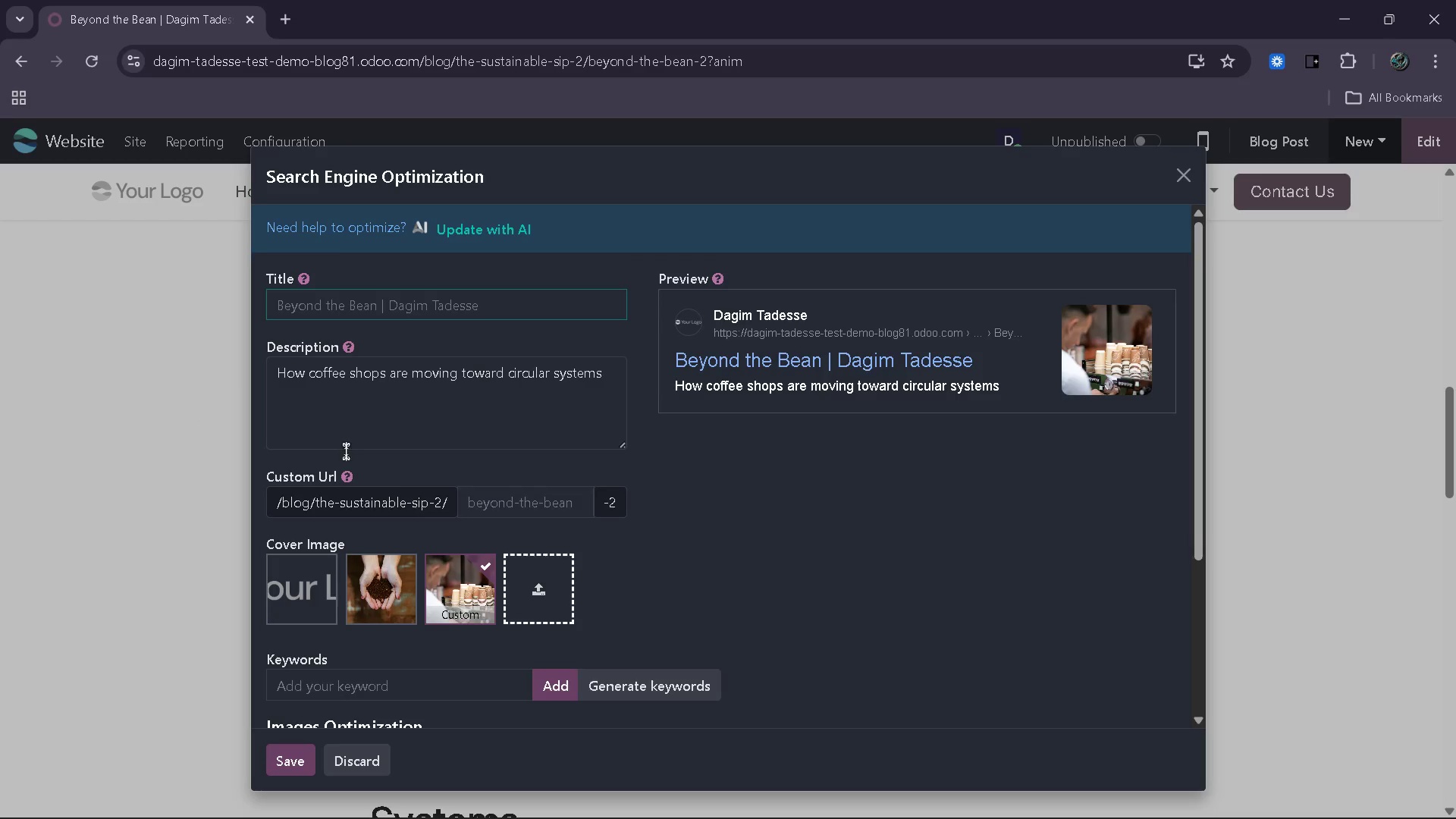 
left_click([530, 513])
 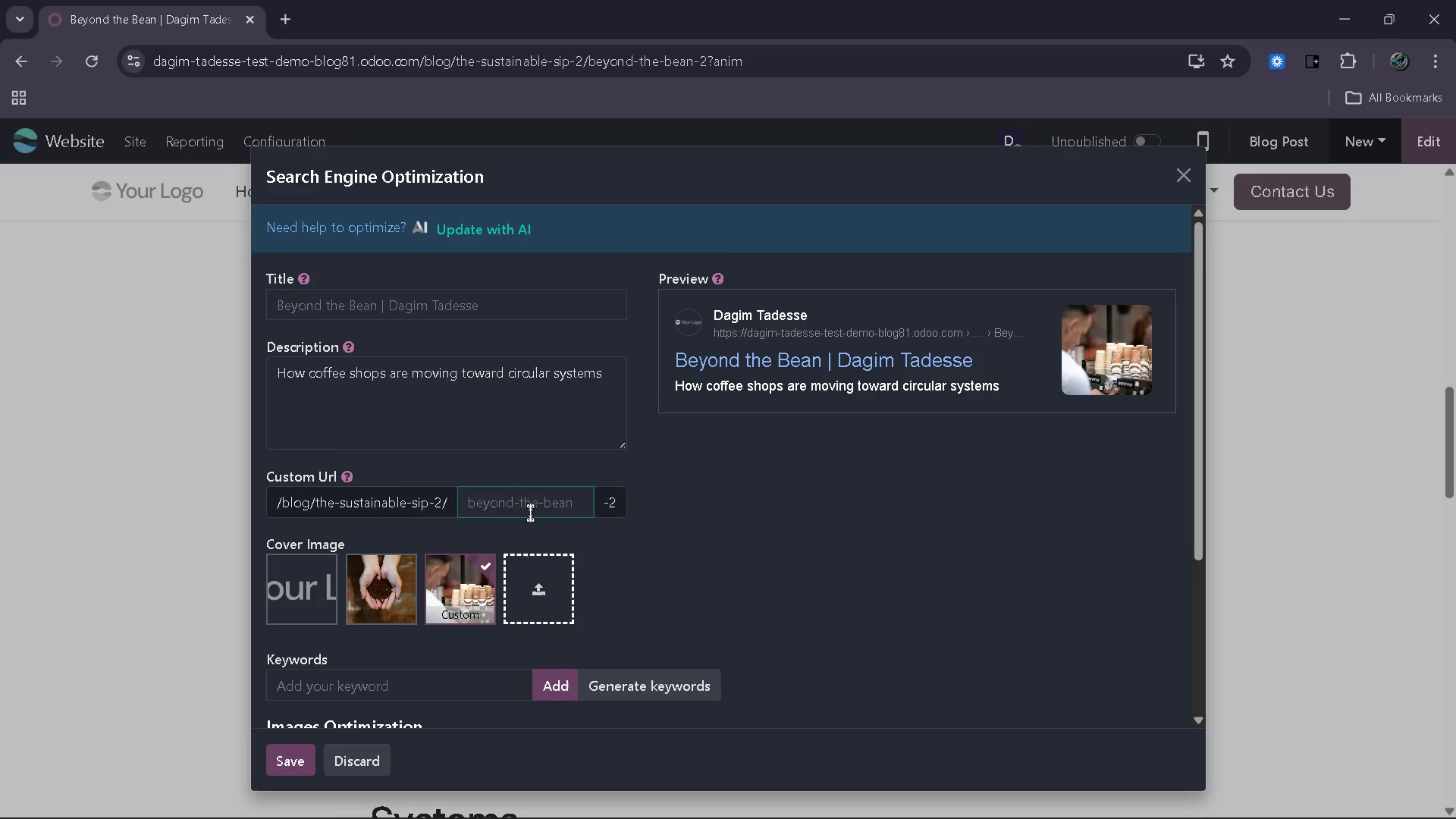 
type(zero )
key(Backspace)
type(-waste-coffee-culture-guide)
 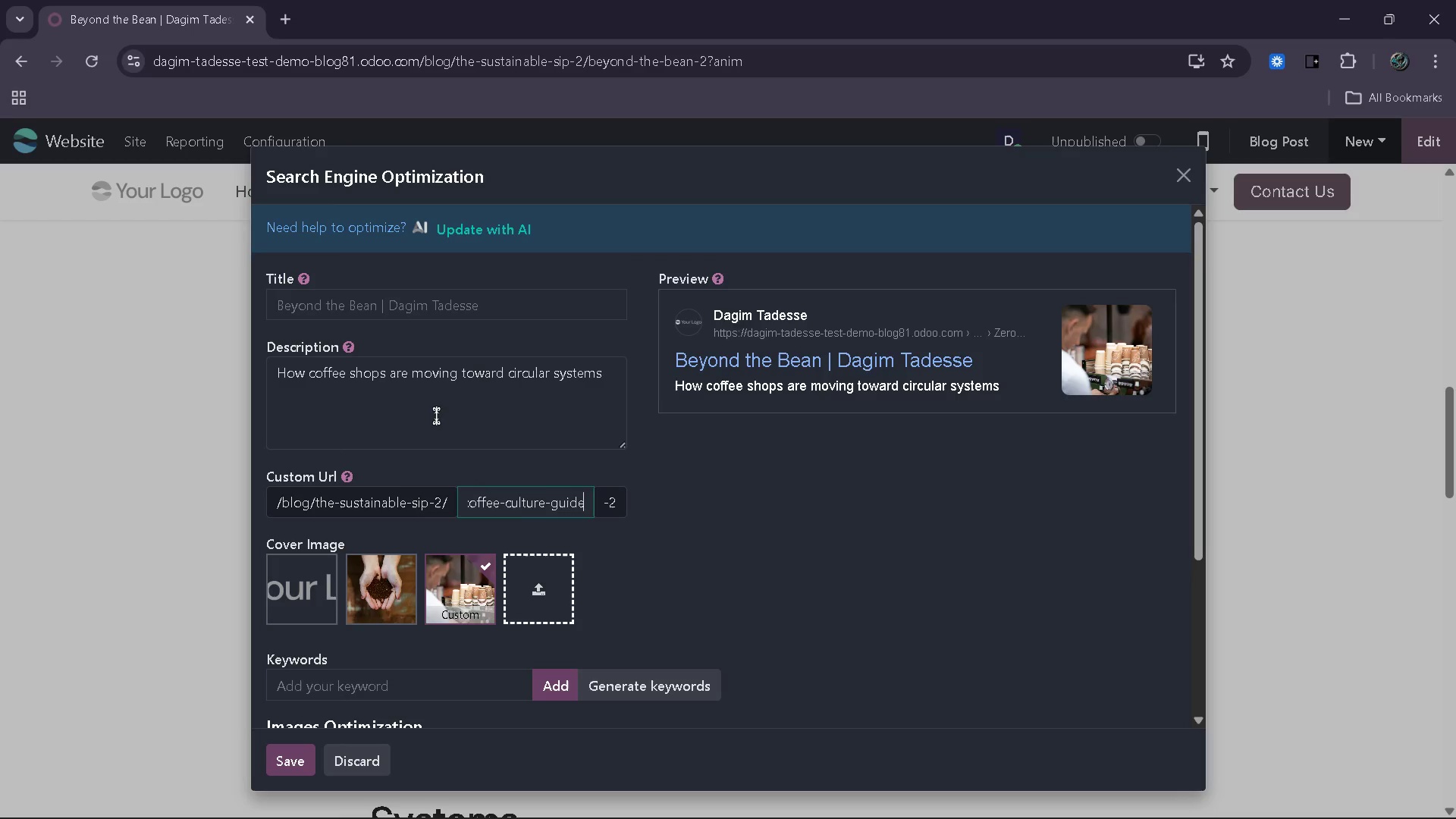 
wait(11.69)
 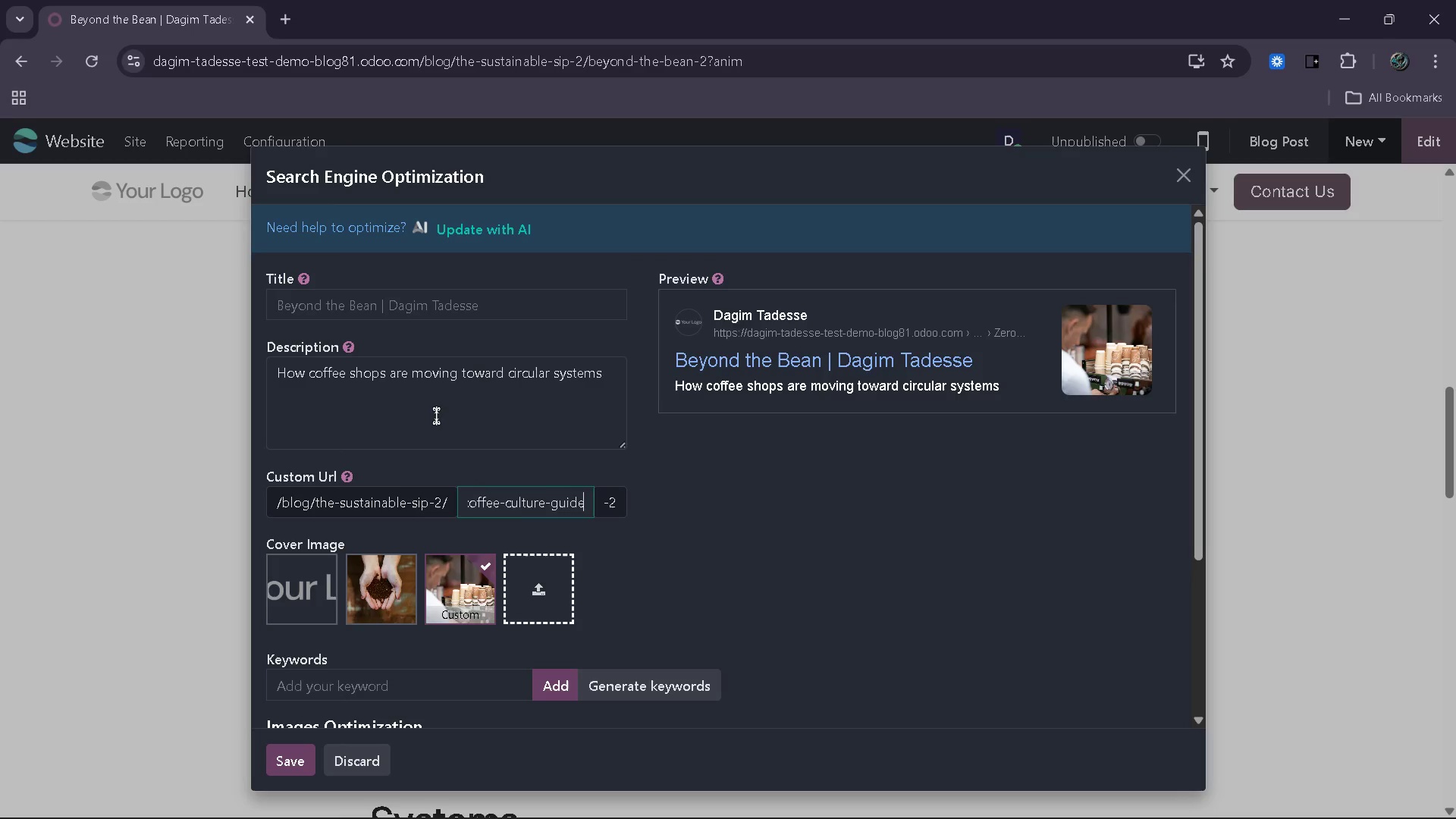 
left_click_drag(start_coordinate=[436, 416], to_coordinate=[278, 392])
 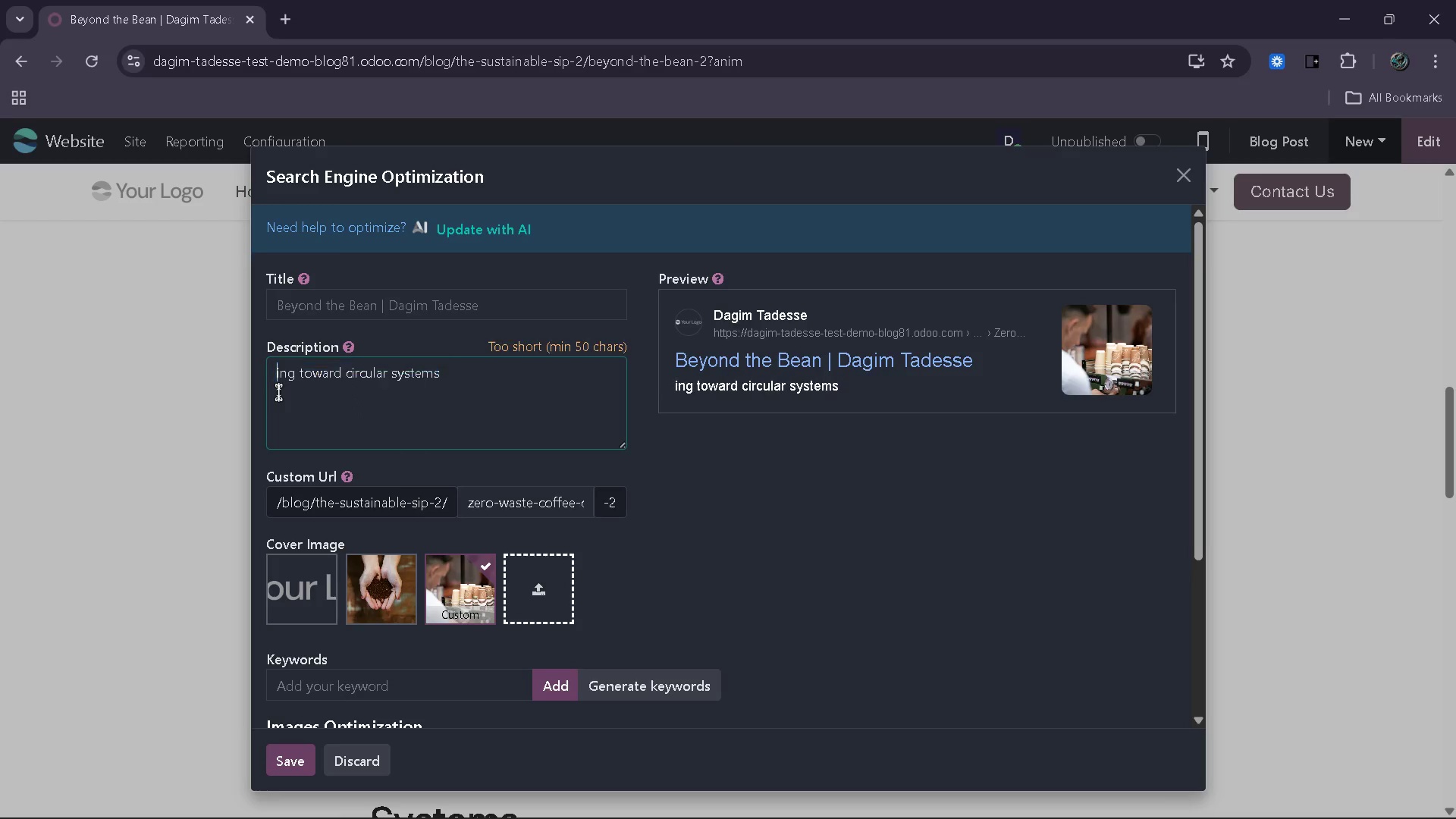 
key(Backspace)
 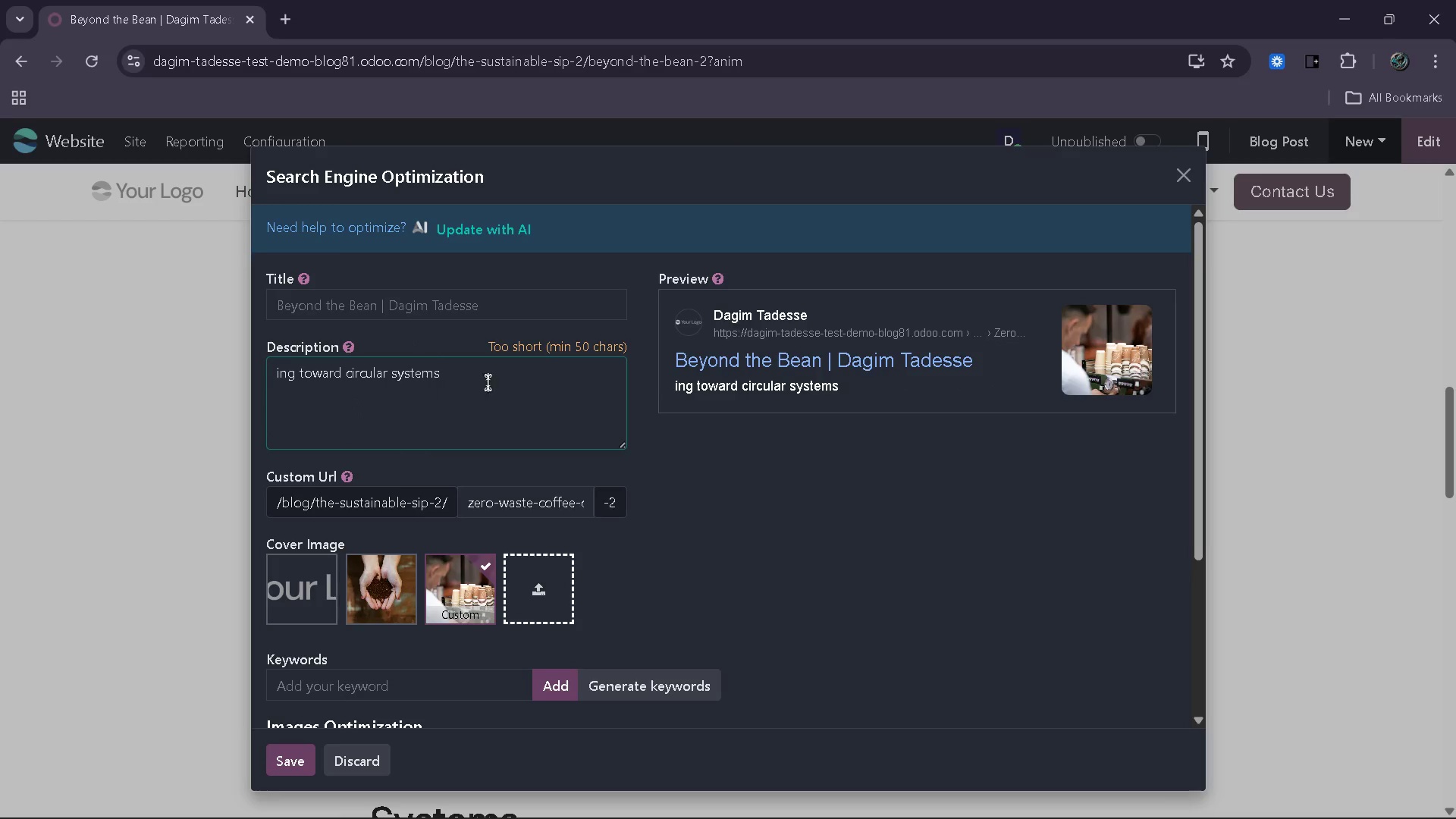 
left_click_drag(start_coordinate=[511, 381], to_coordinate=[249, 379])
 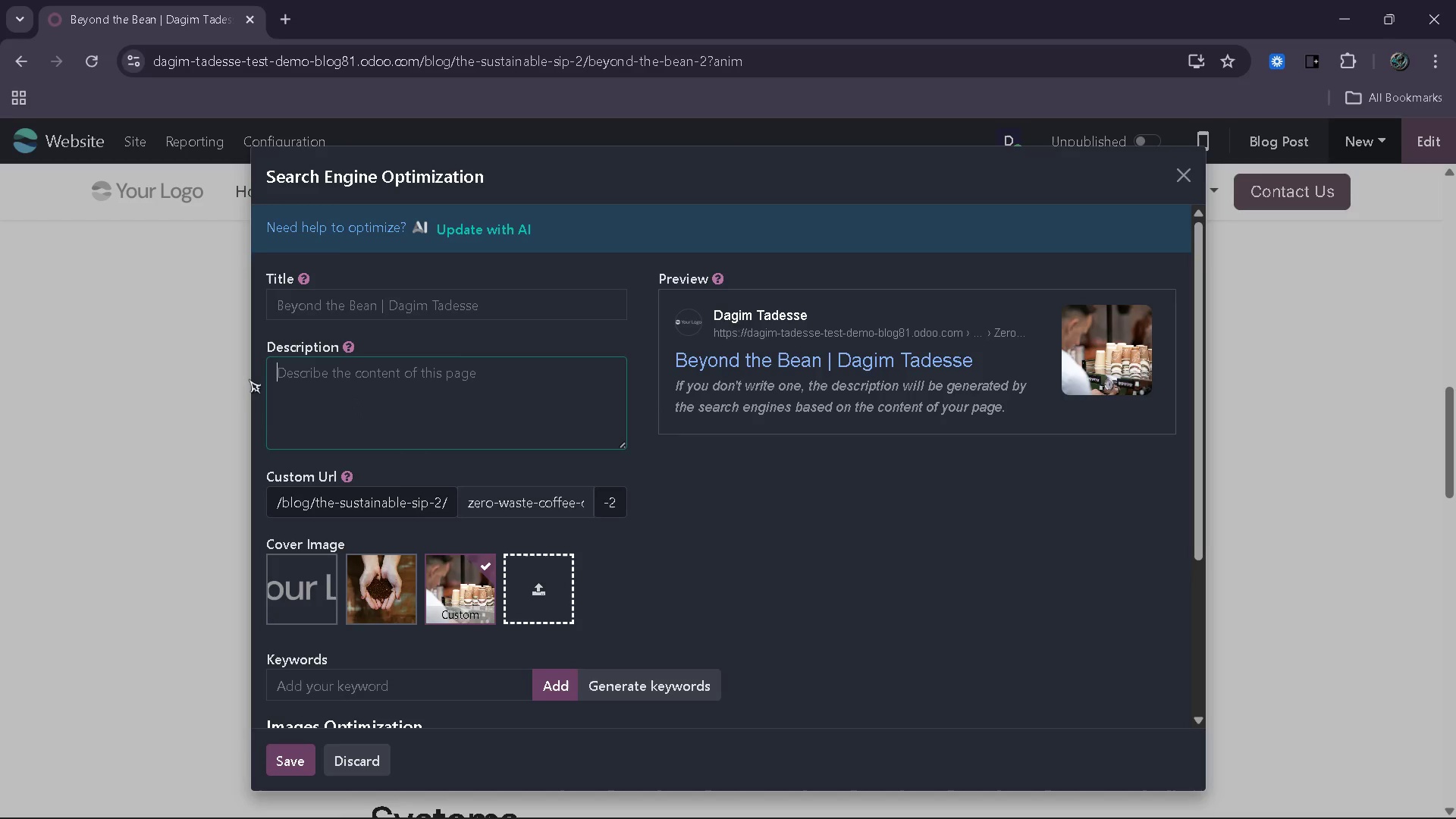 
key(Backspace)
 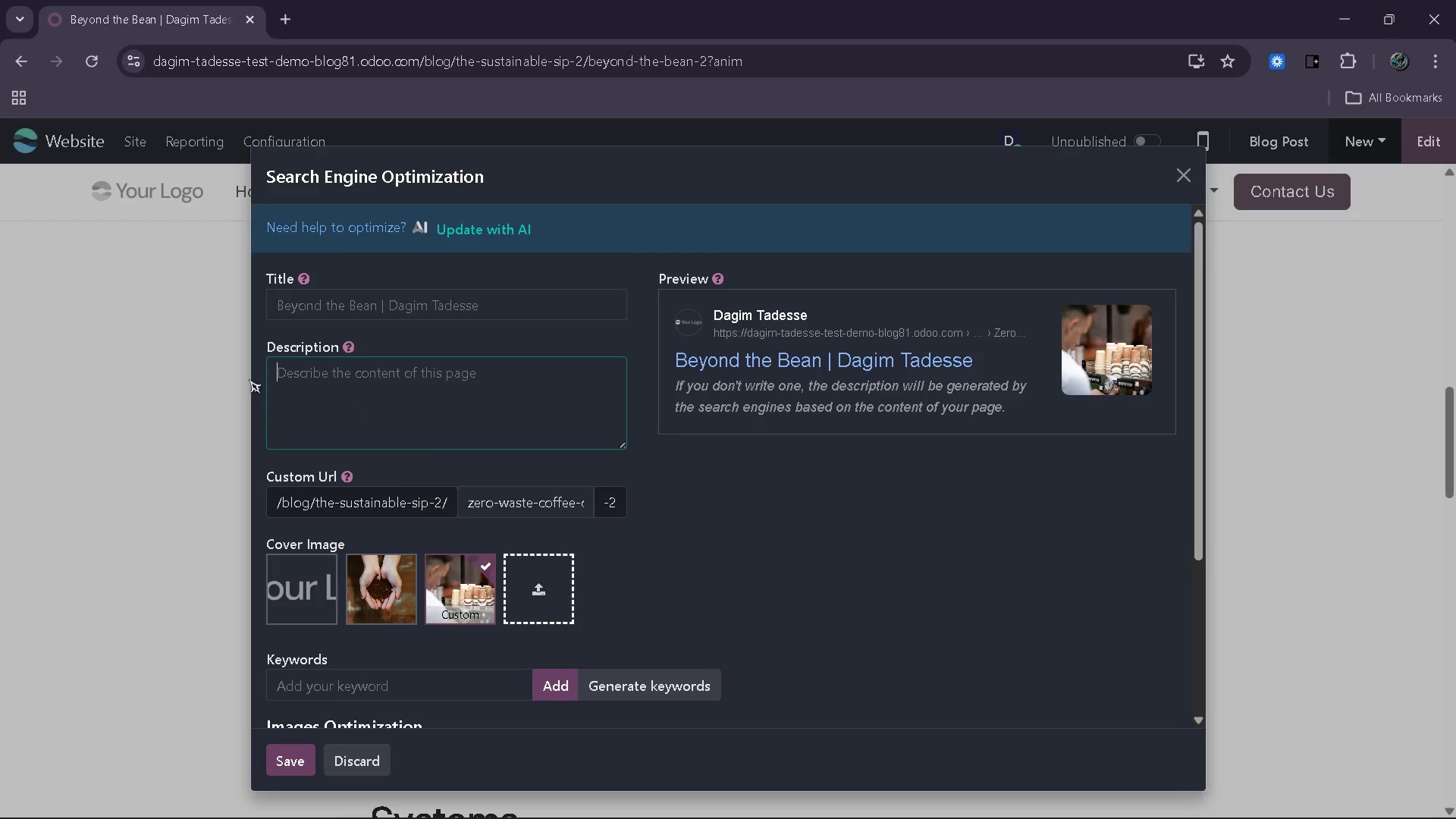 
type(Explore how)
 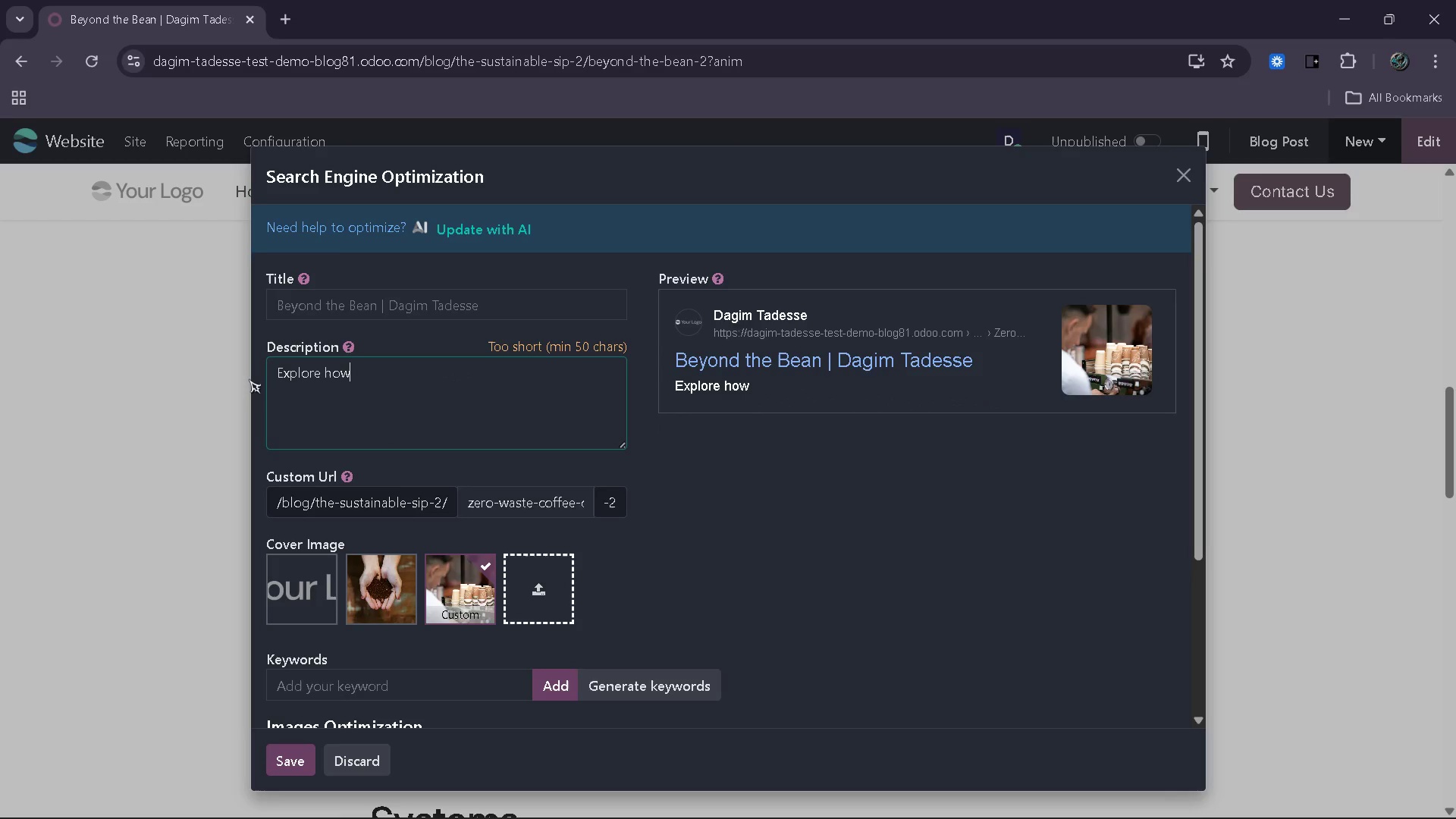 
type( cafes are adopting zero-waste practices with compostable packaging and reusable )
 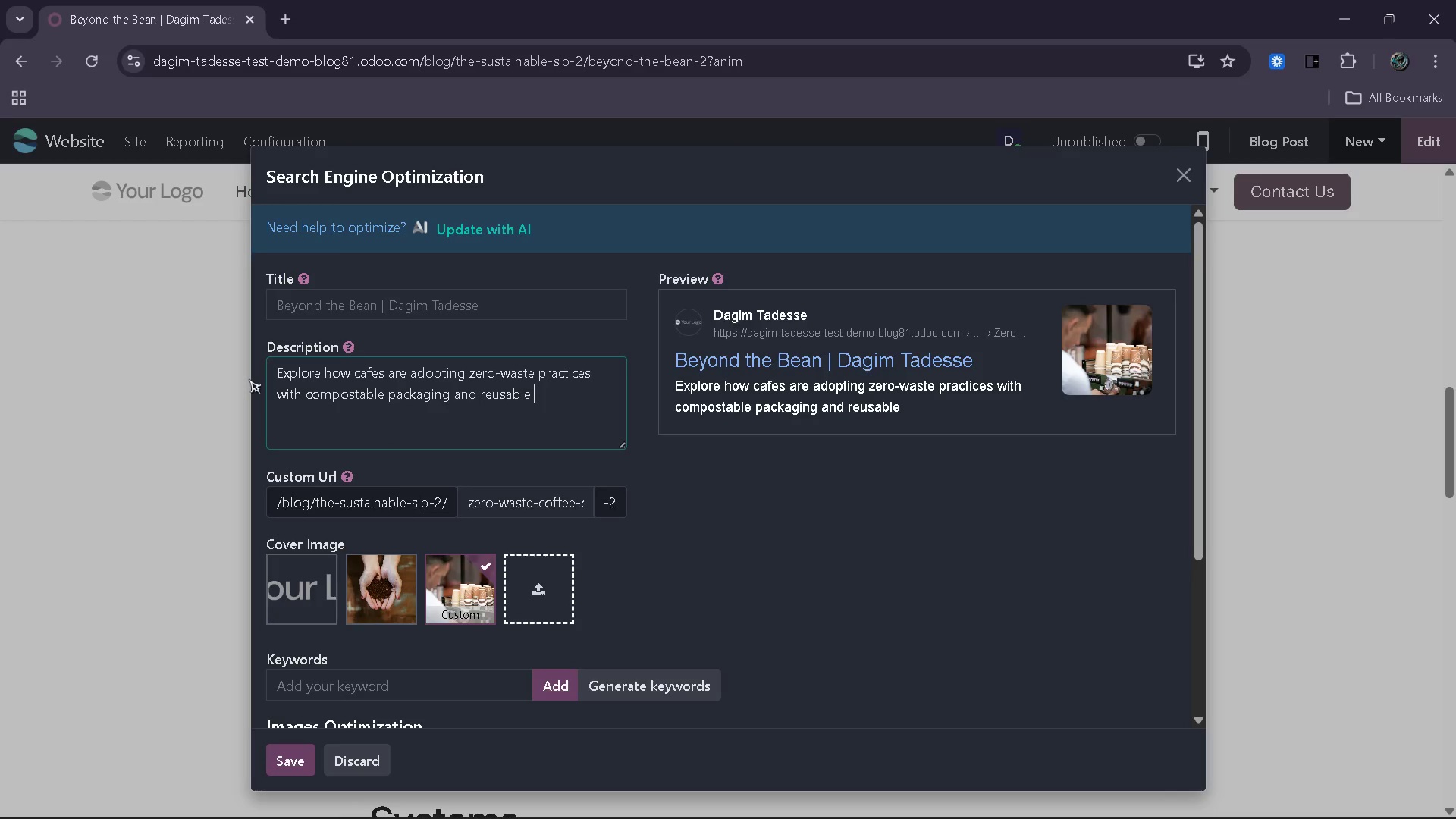 
type(systems for a more susta)
 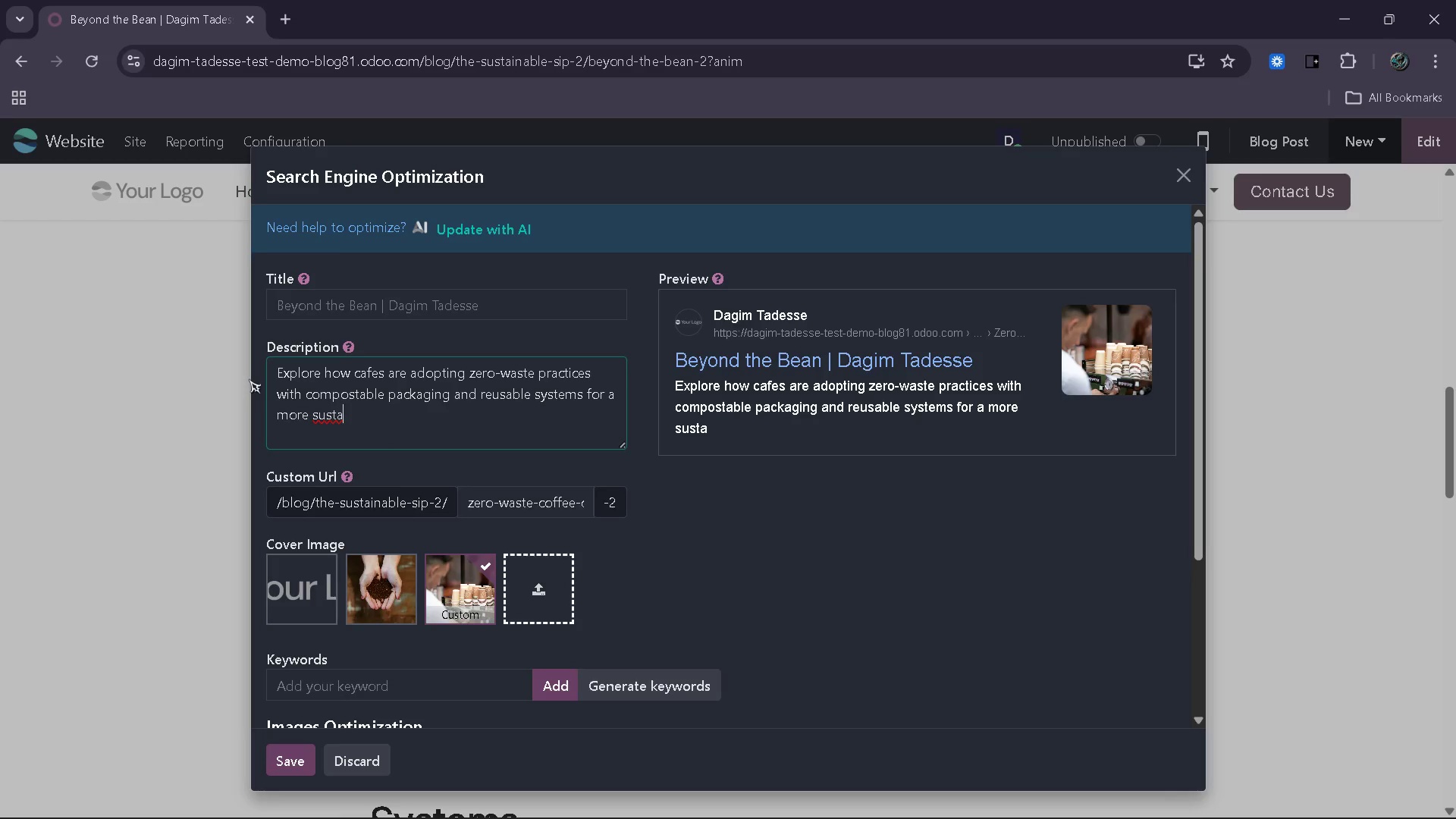 
type(inable coffee experience.)
 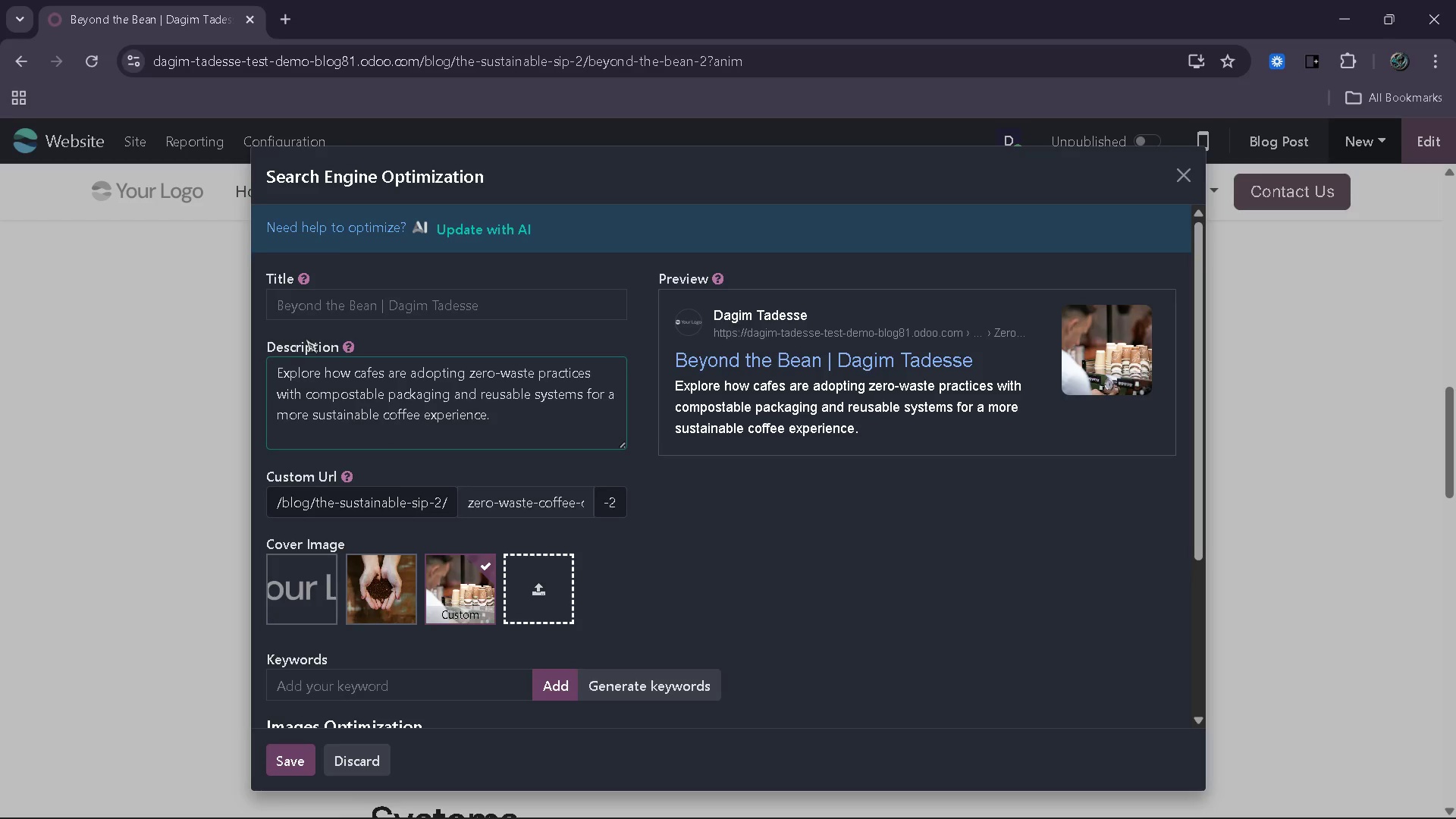 
left_click([372, 294])
 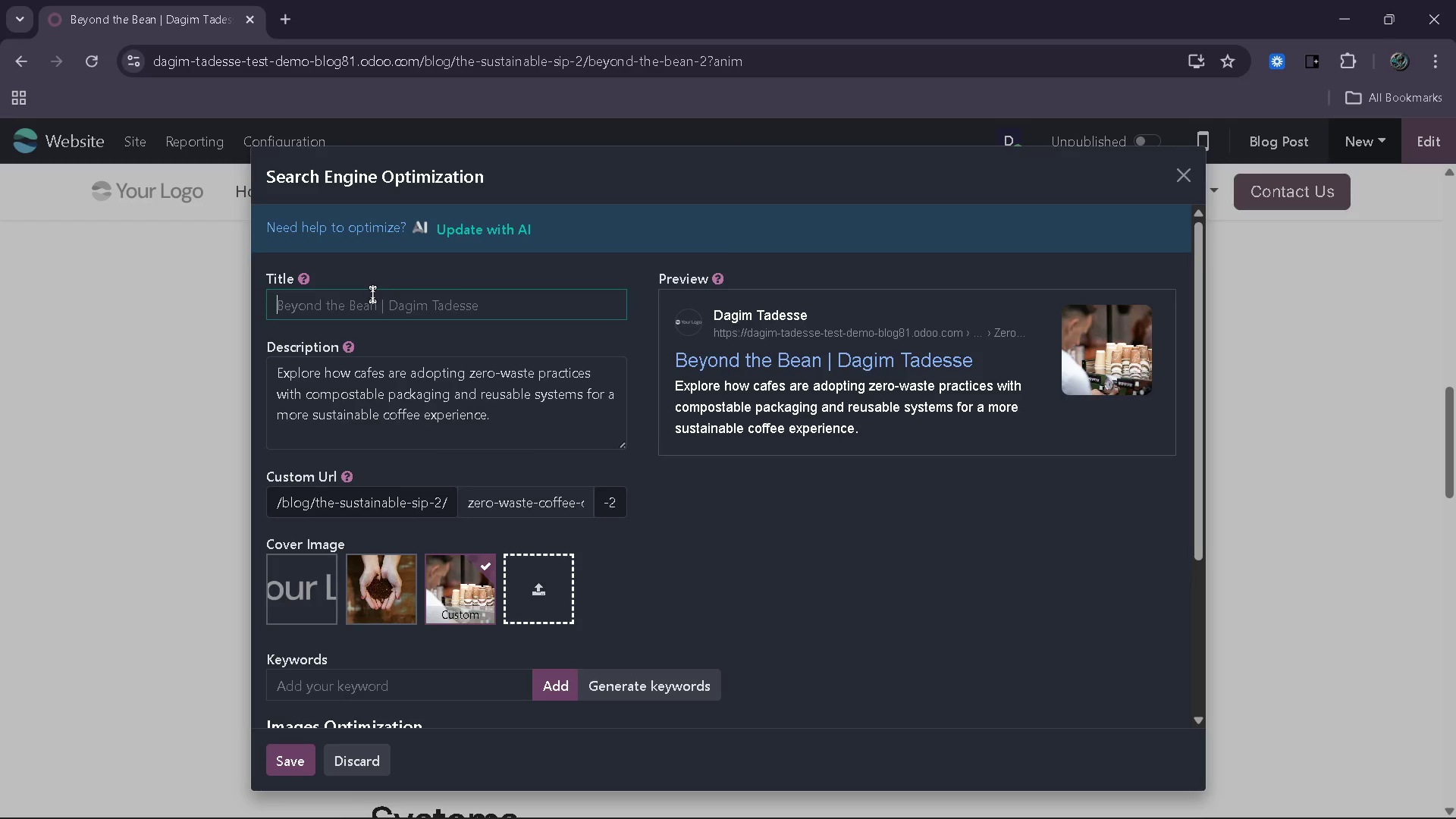 
type(Zero WAtse )
key(Backspace)
key(Backspace)
key(Backspace)
type(se)
key(Backspace)
key(Backspace)
key(Backspace)
type(se)
key(Backspace)
type(te COffee | Sustainable Cafe)
 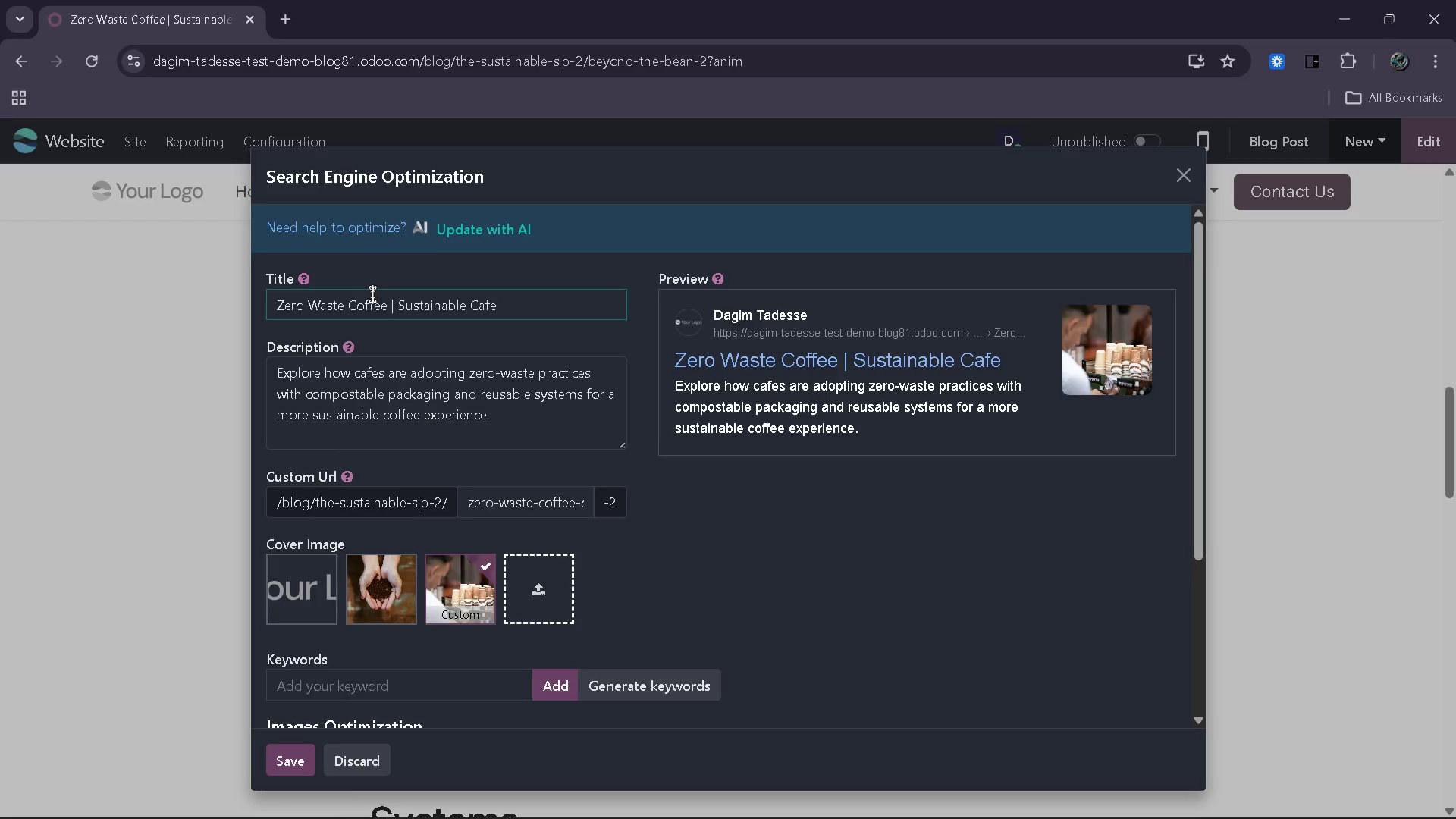 
type( Practices GUide)
 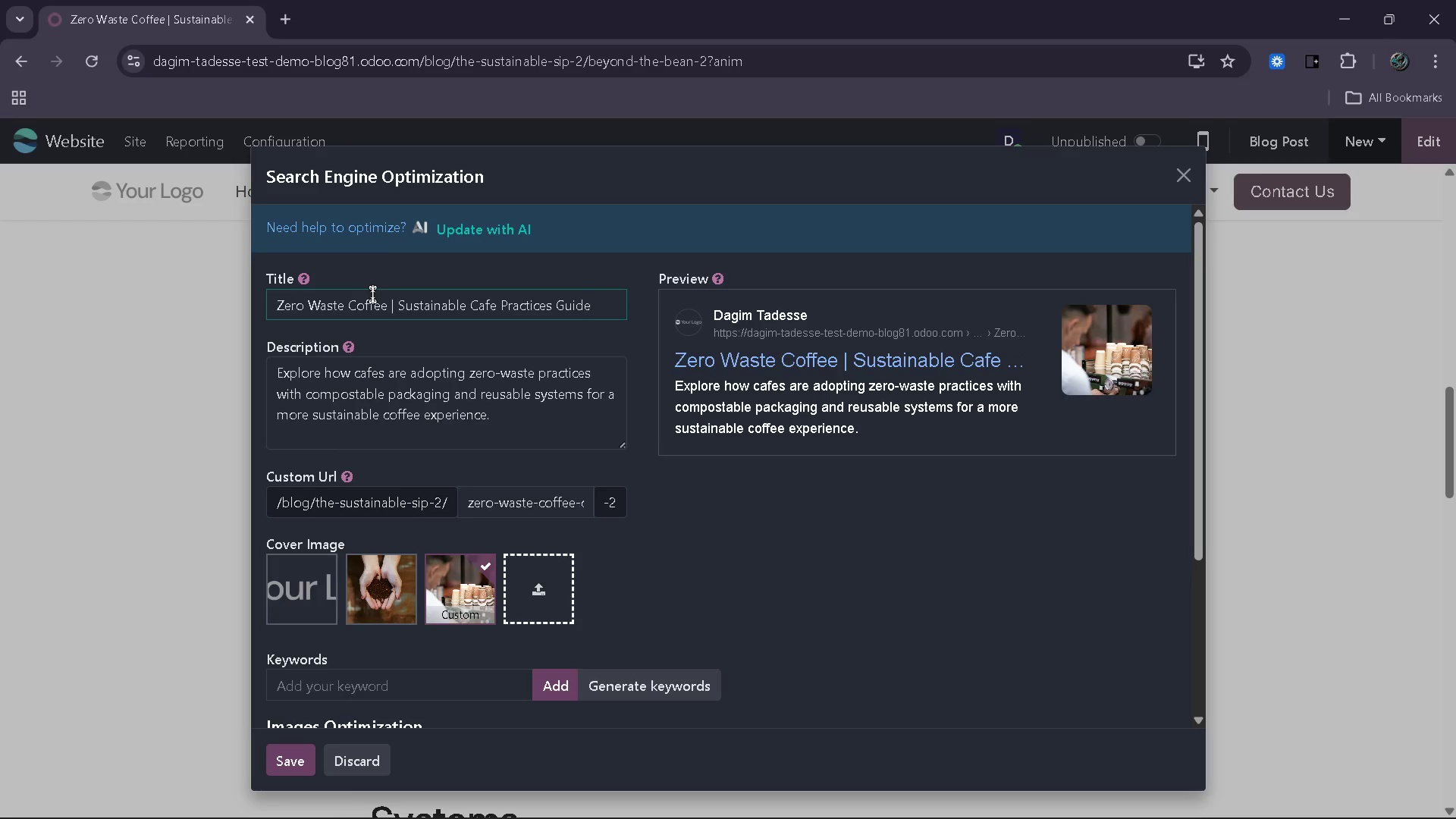 
wait(12.88)
 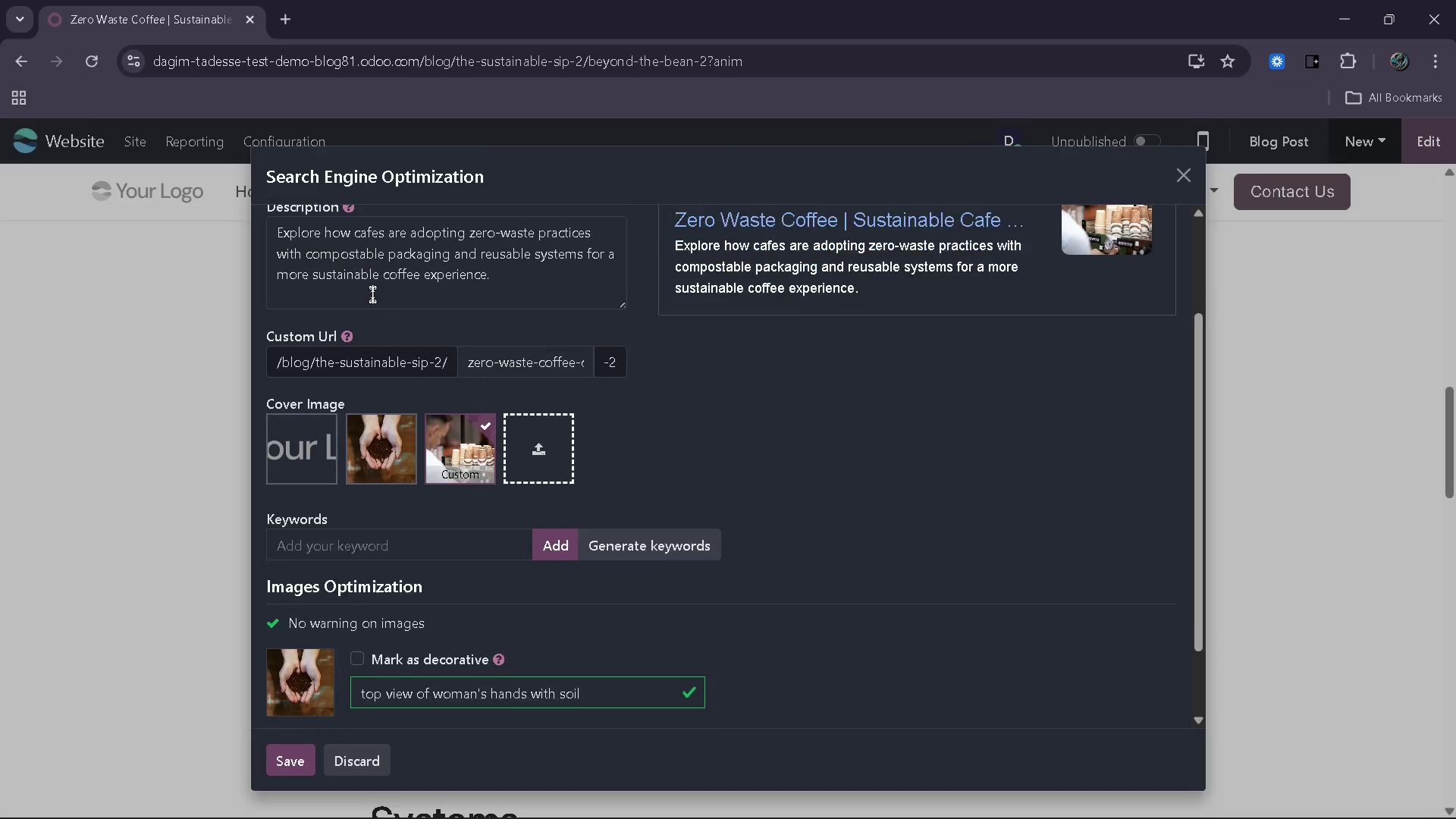 
left_click([649, 610])
 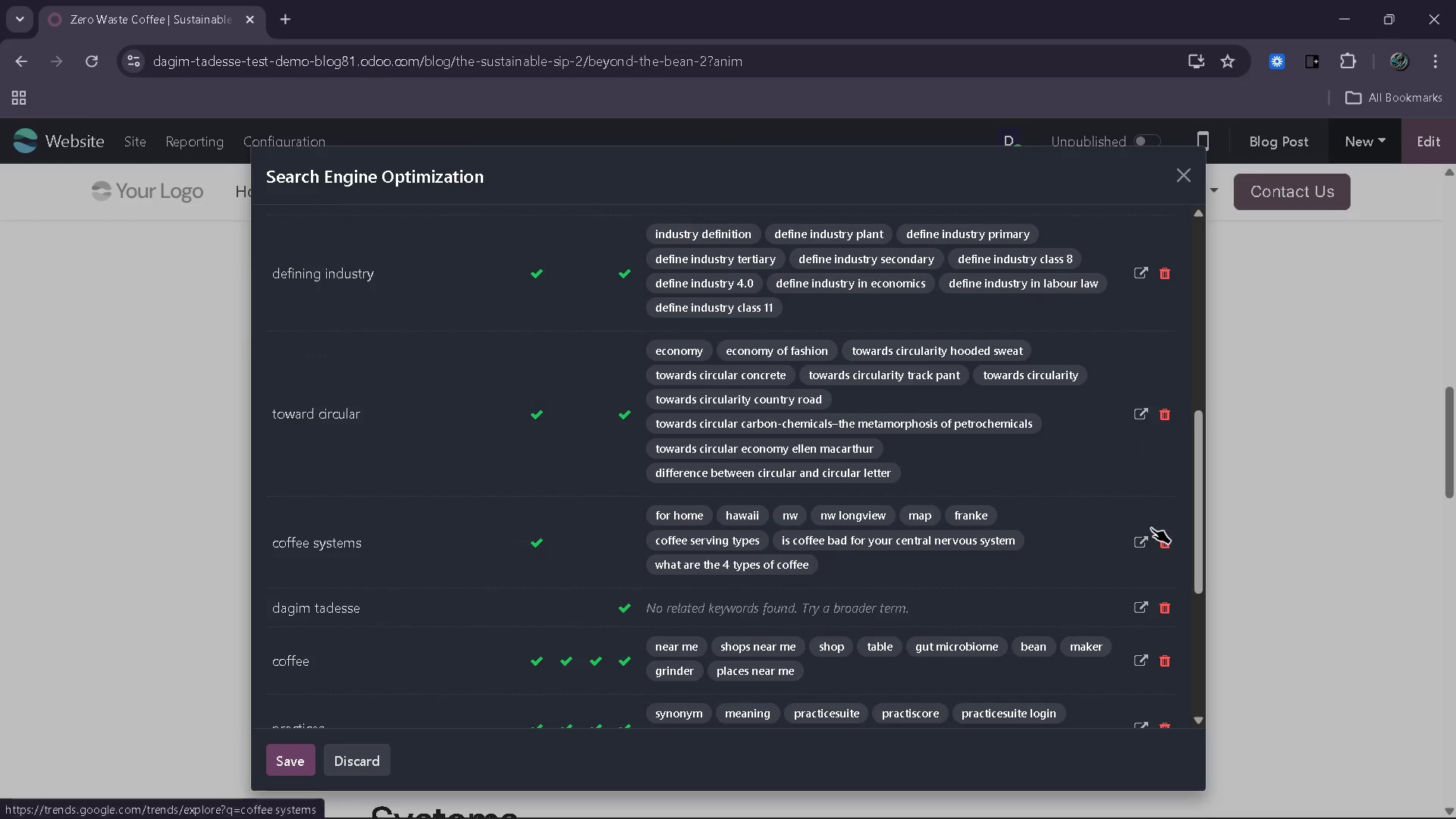 
left_click([1166, 604])
 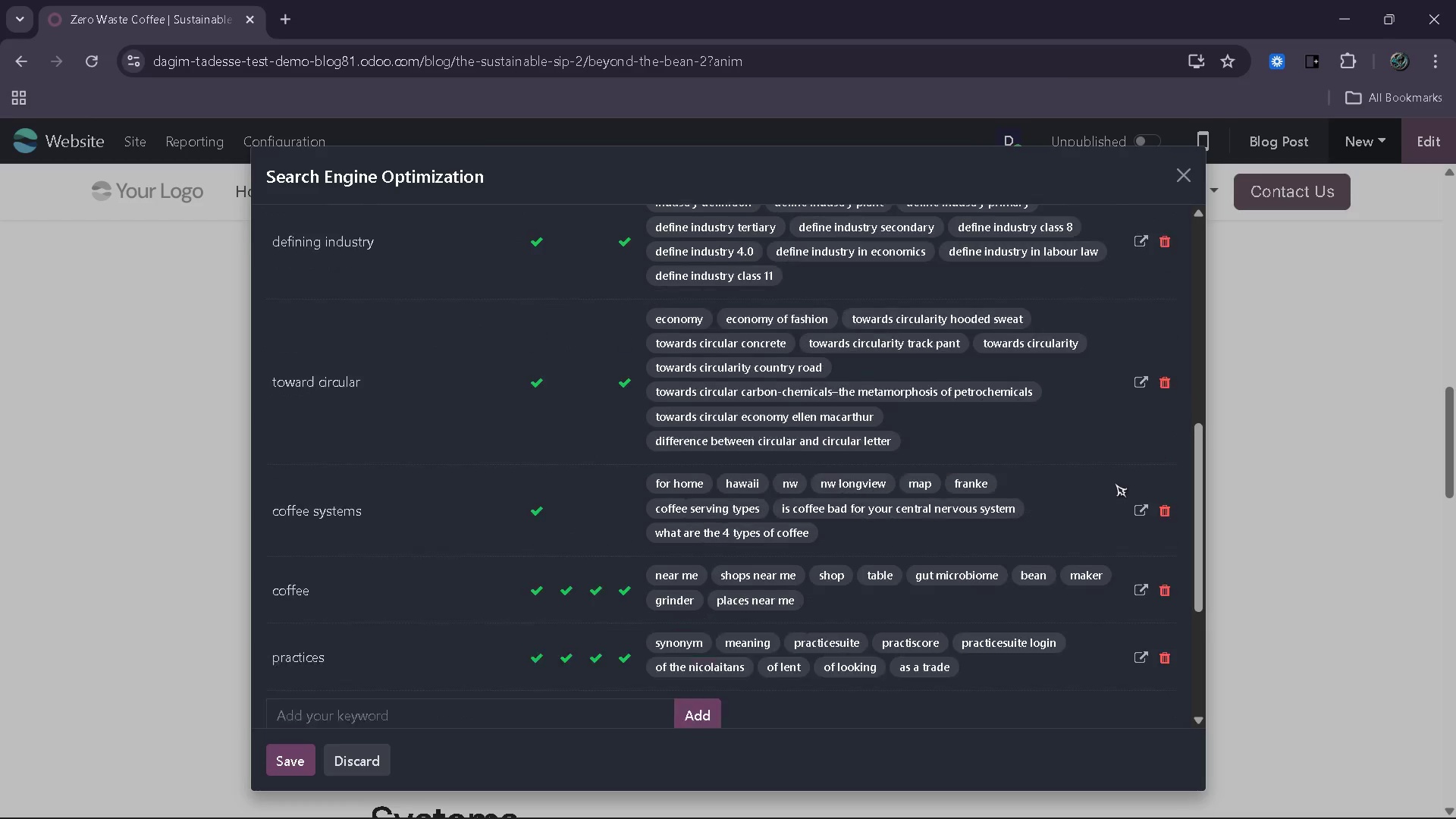 
left_click([1160, 529])
 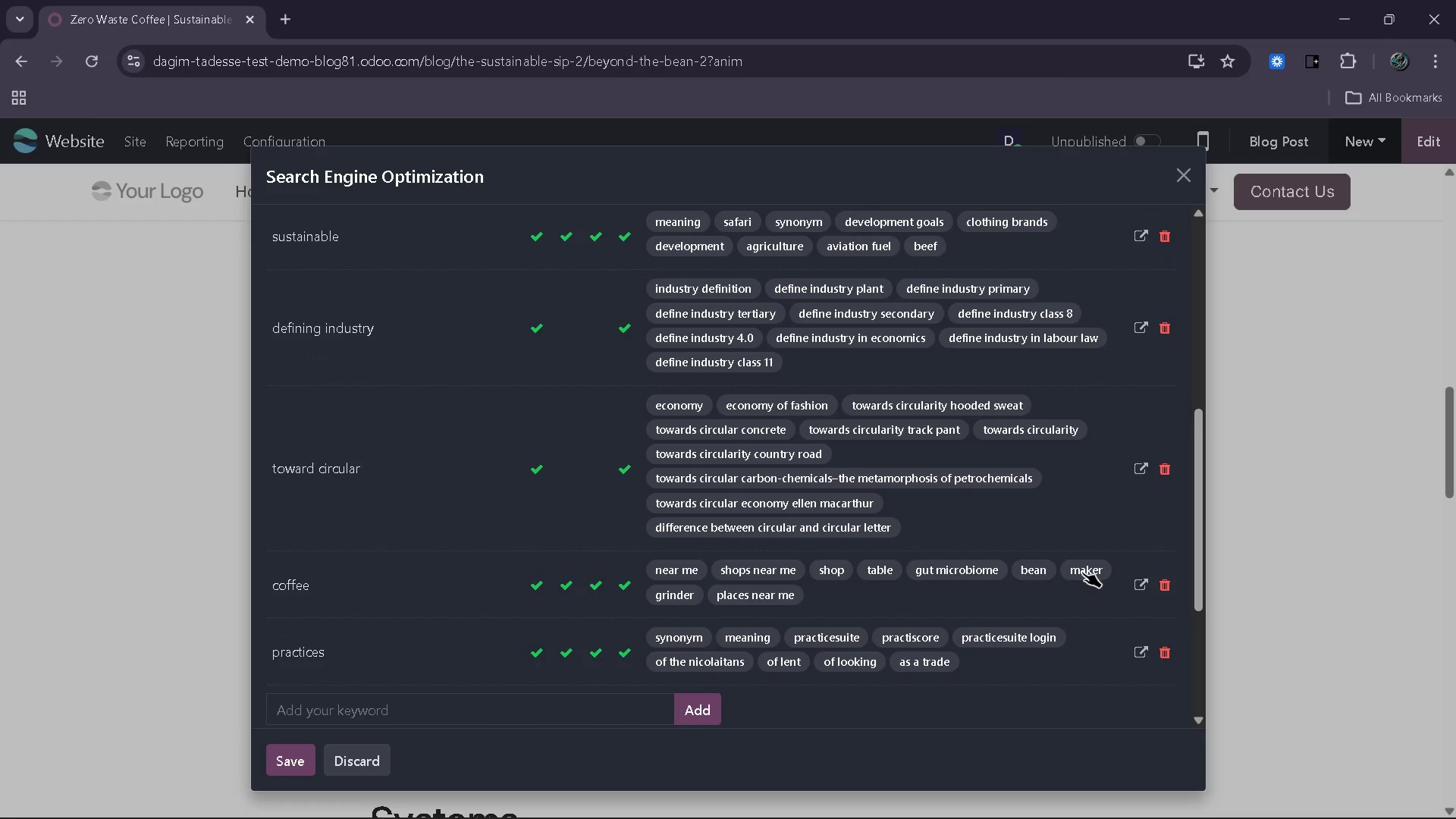 
left_click([1171, 655])
 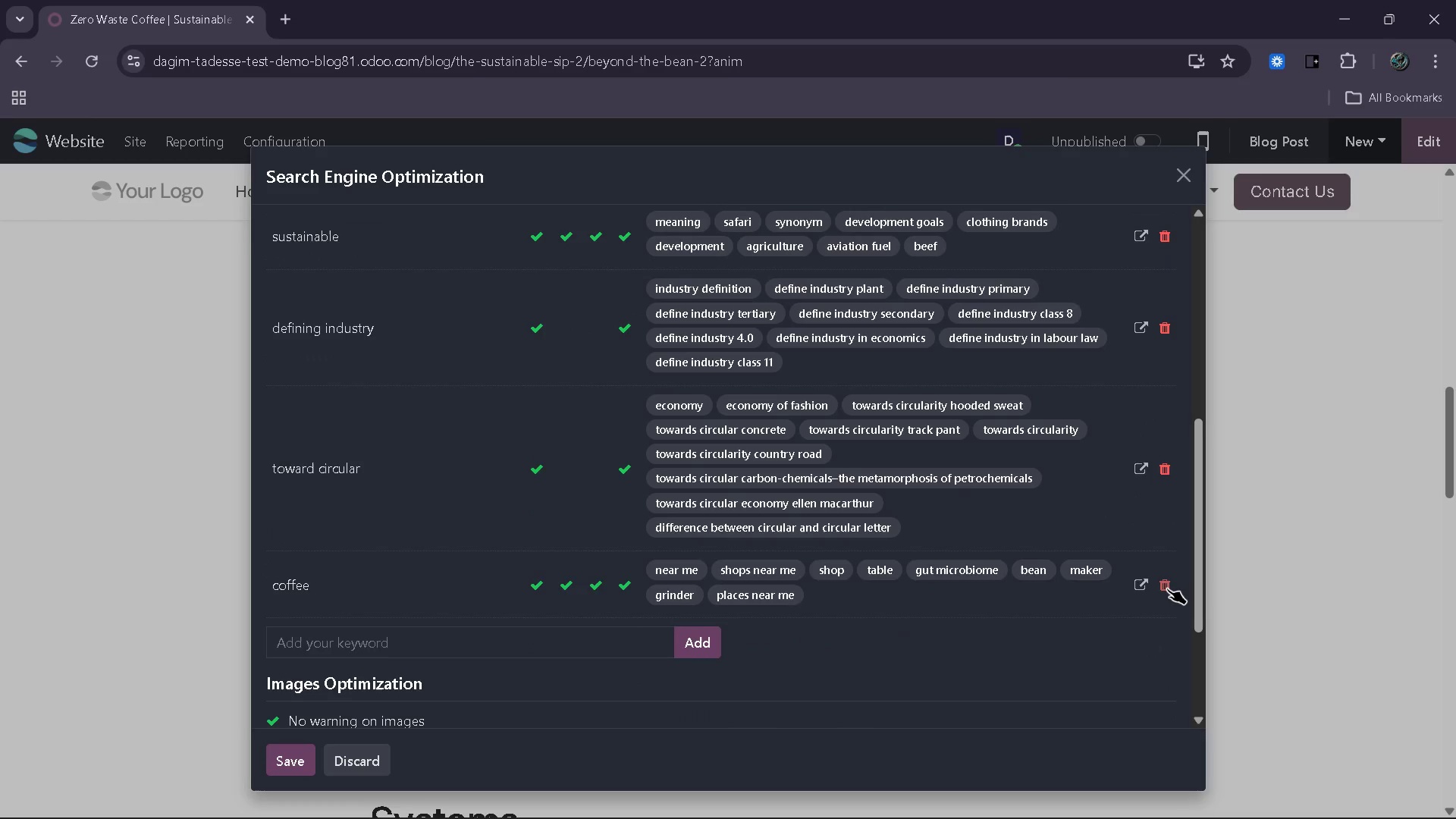 
left_click([1167, 588])
 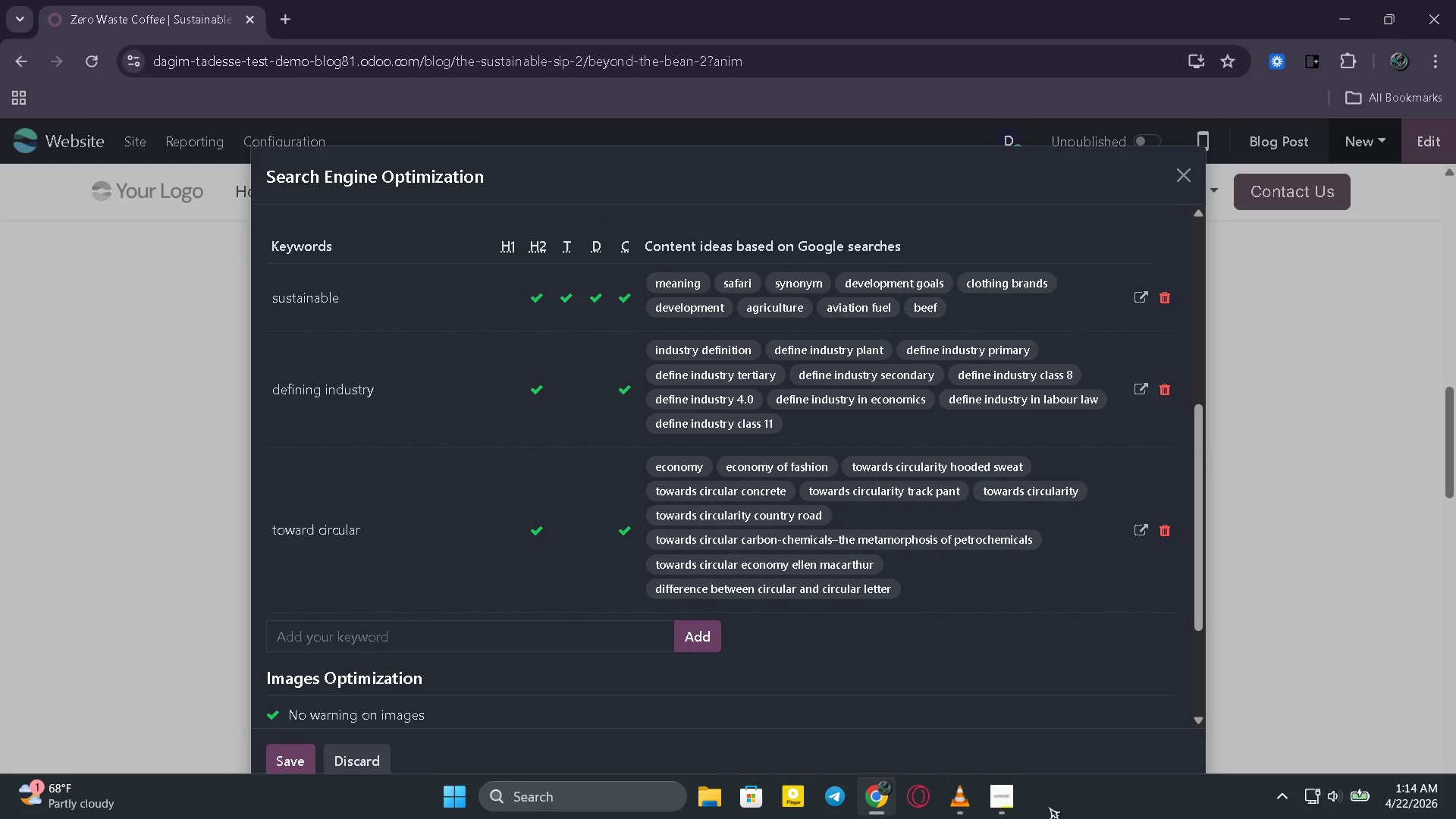 
left_click([1012, 795])